 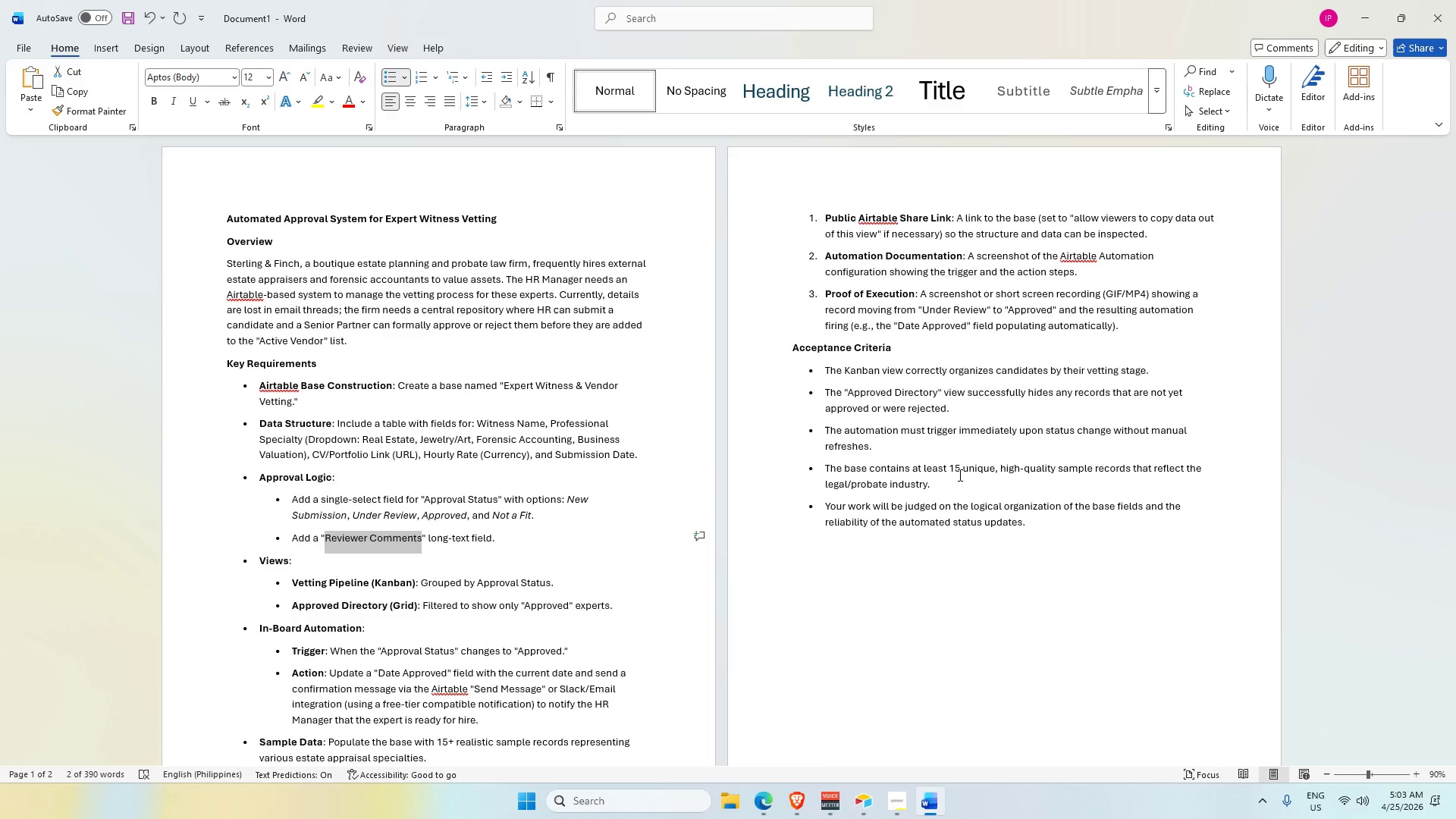 
scroll: coordinate [965, 548], scroll_direction: down, amount: 3.0
 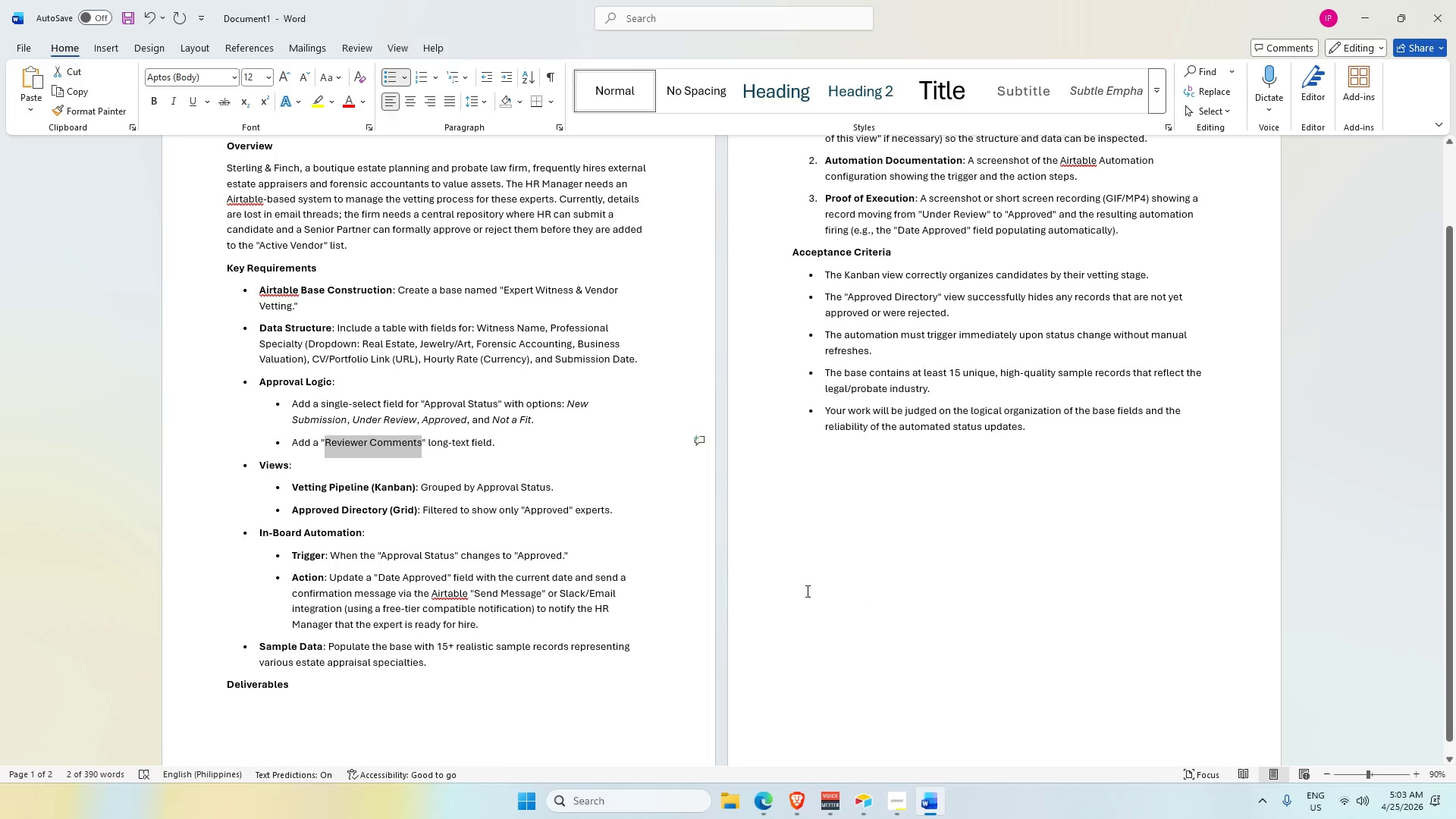 
scroll: coordinate [765, 581], scroll_direction: up, amount: 2.0
 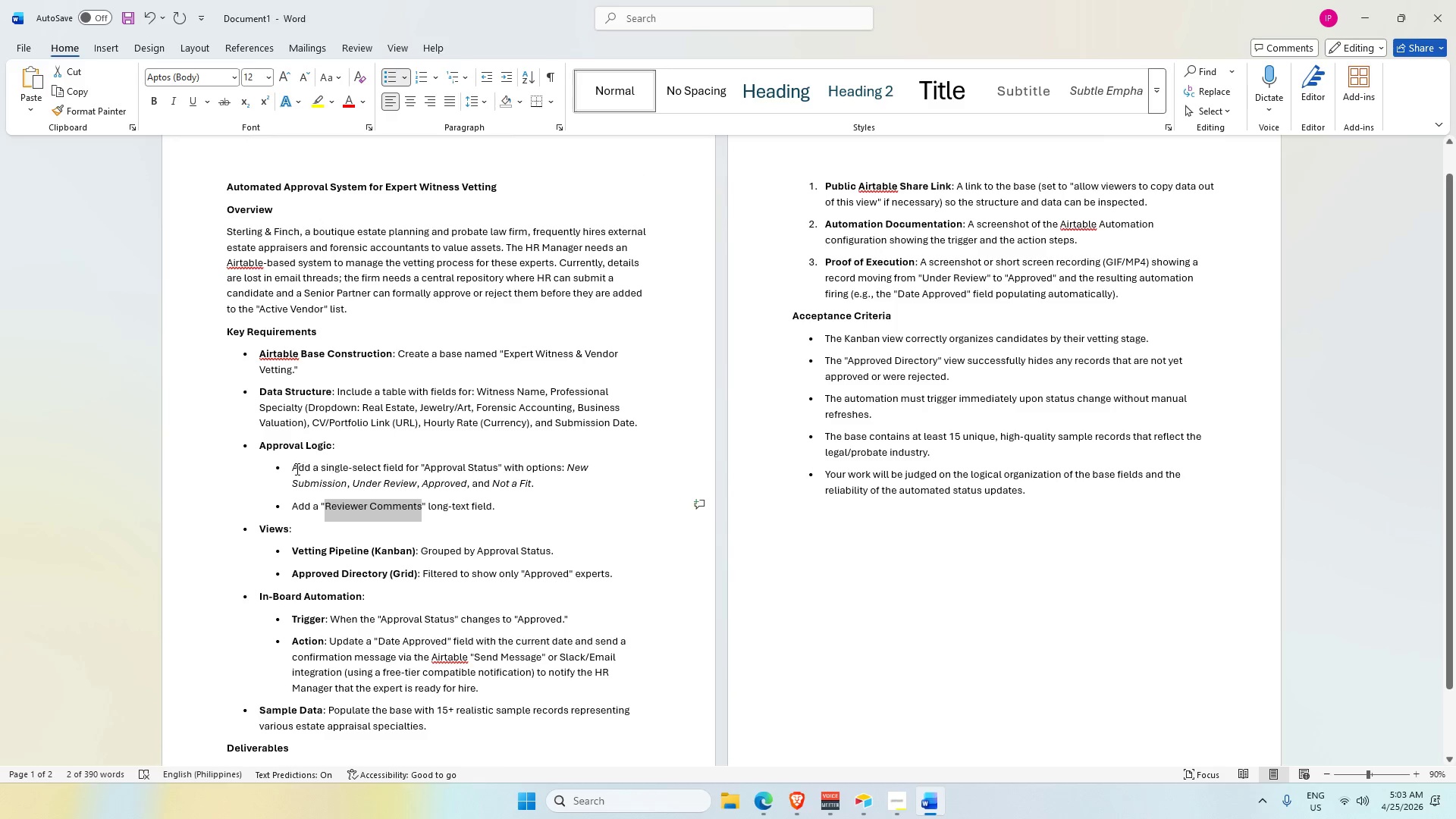 
left_click_drag(start_coordinate=[296, 469], to_coordinate=[543, 500])
 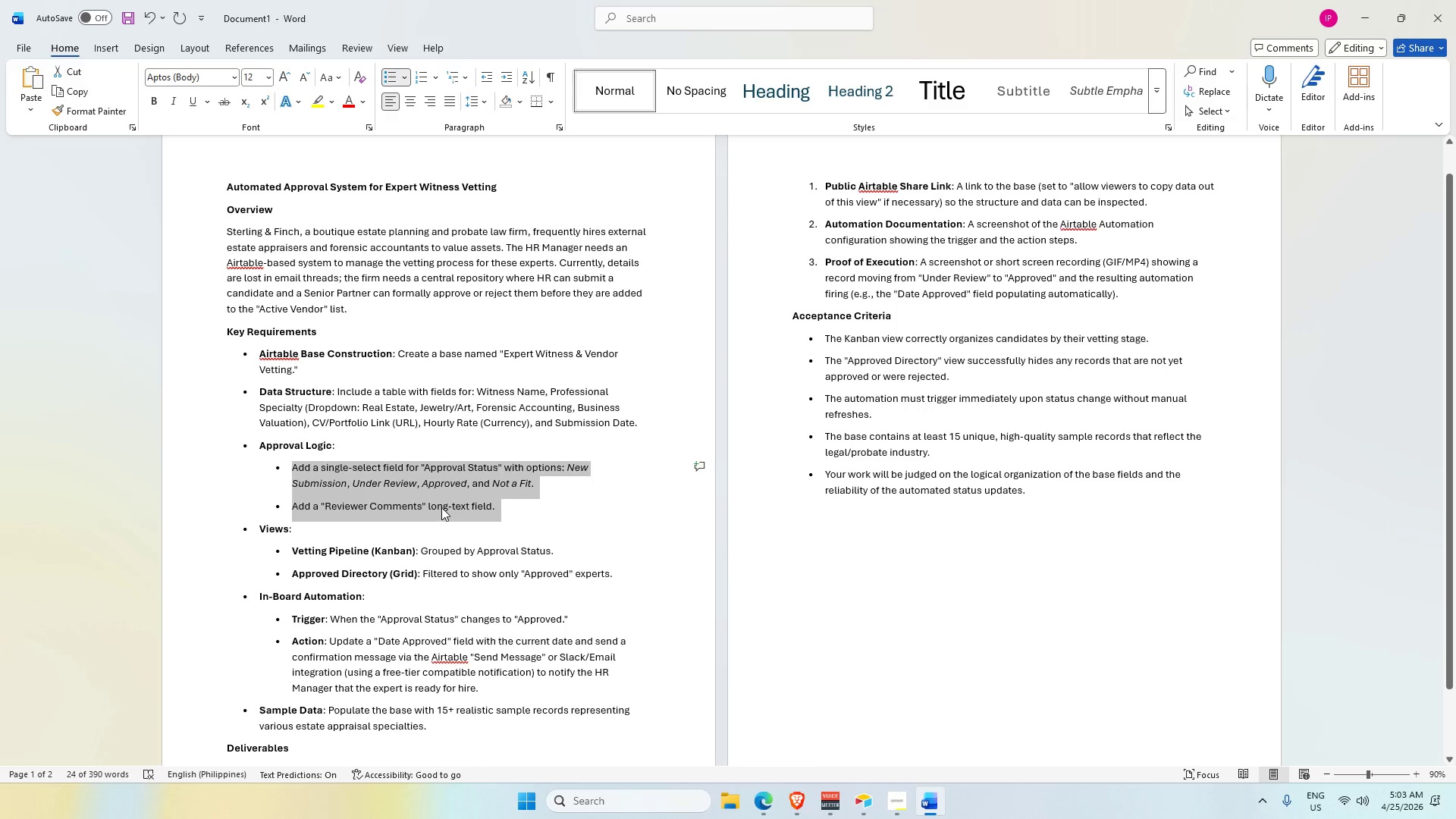 
wait(17.73)
 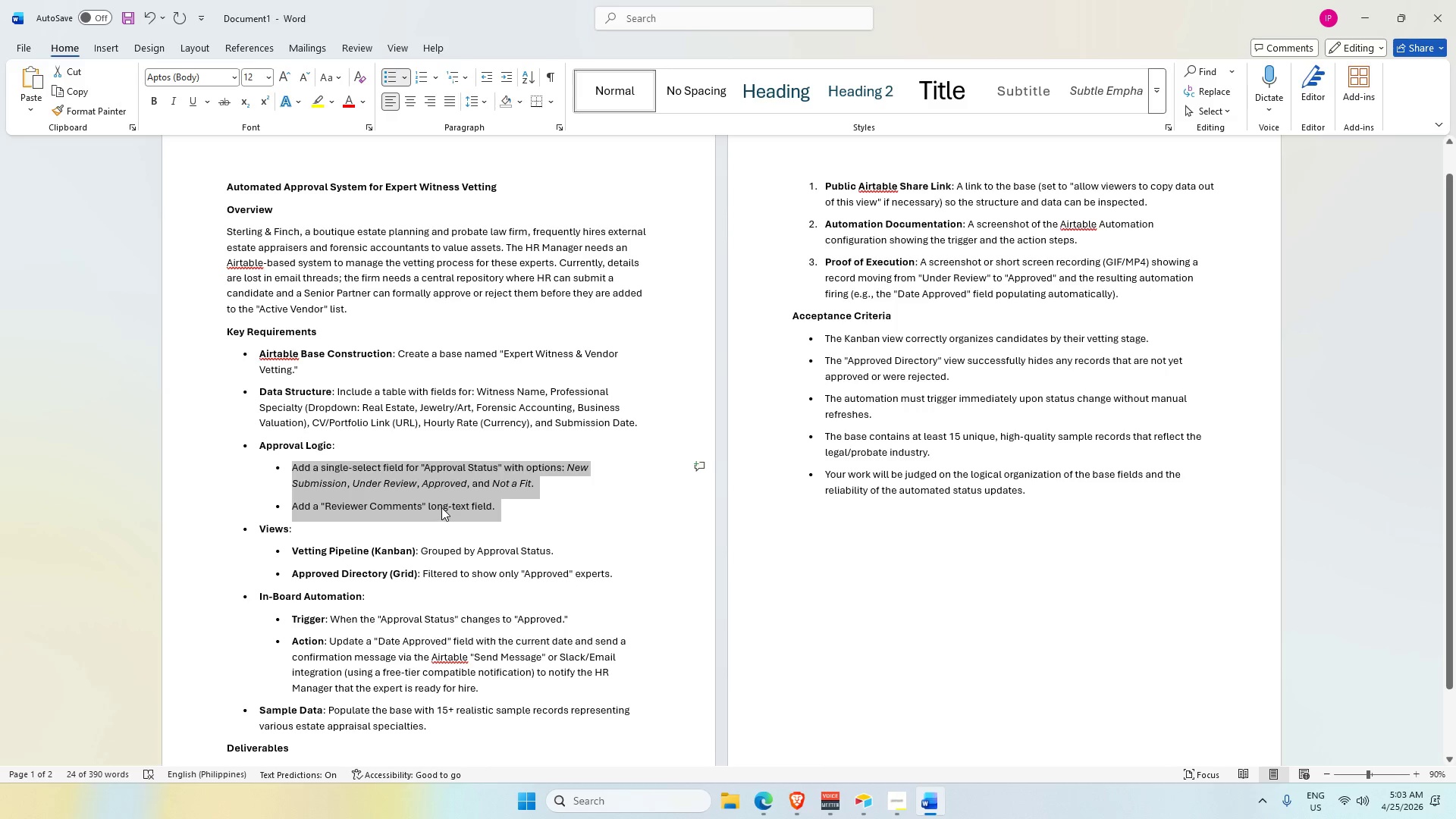 
left_click_drag(start_coordinate=[444, 509], to_coordinate=[450, 510])
 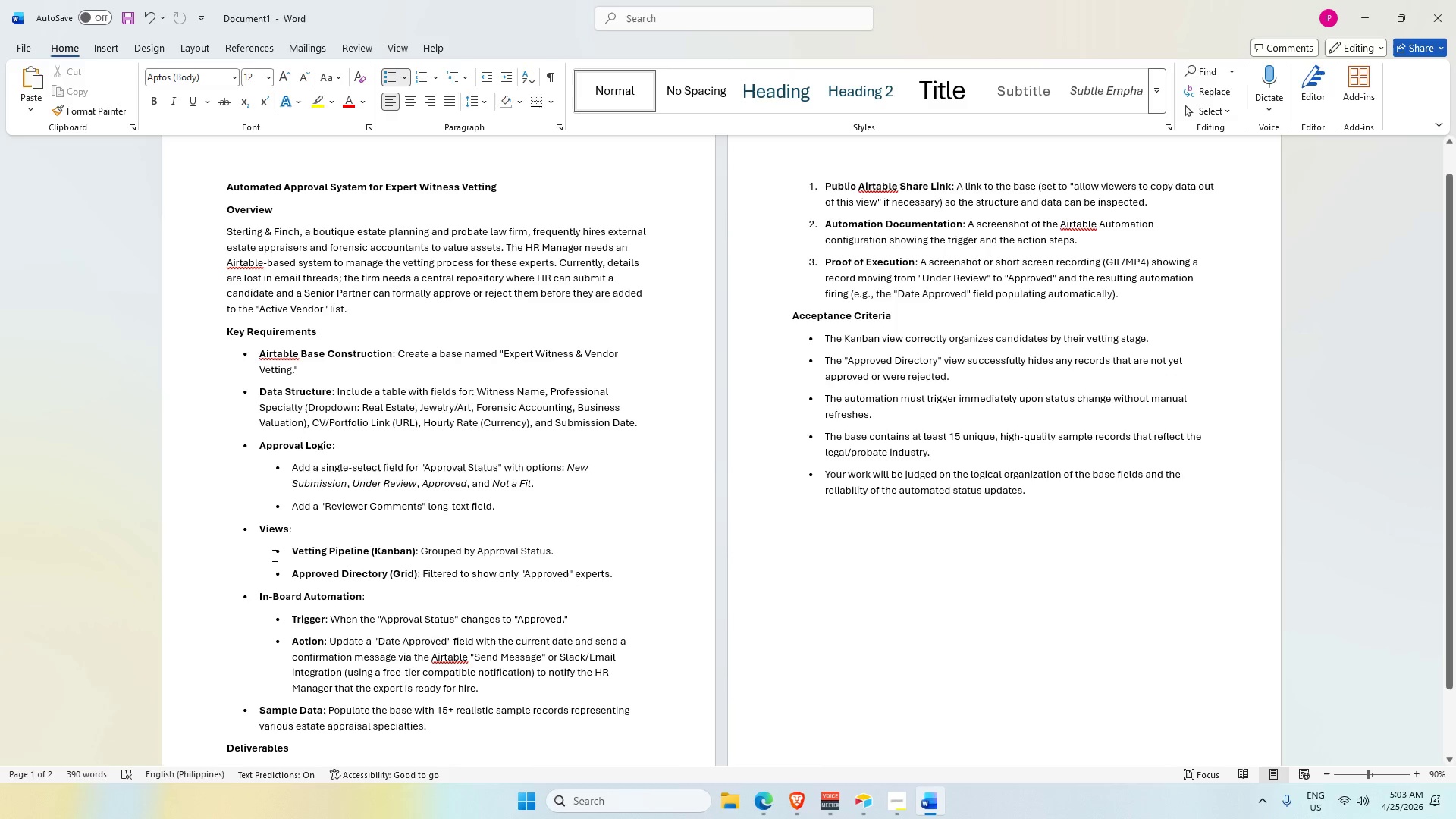 
scroll: coordinate [281, 557], scroll_direction: down, amount: 2.0
 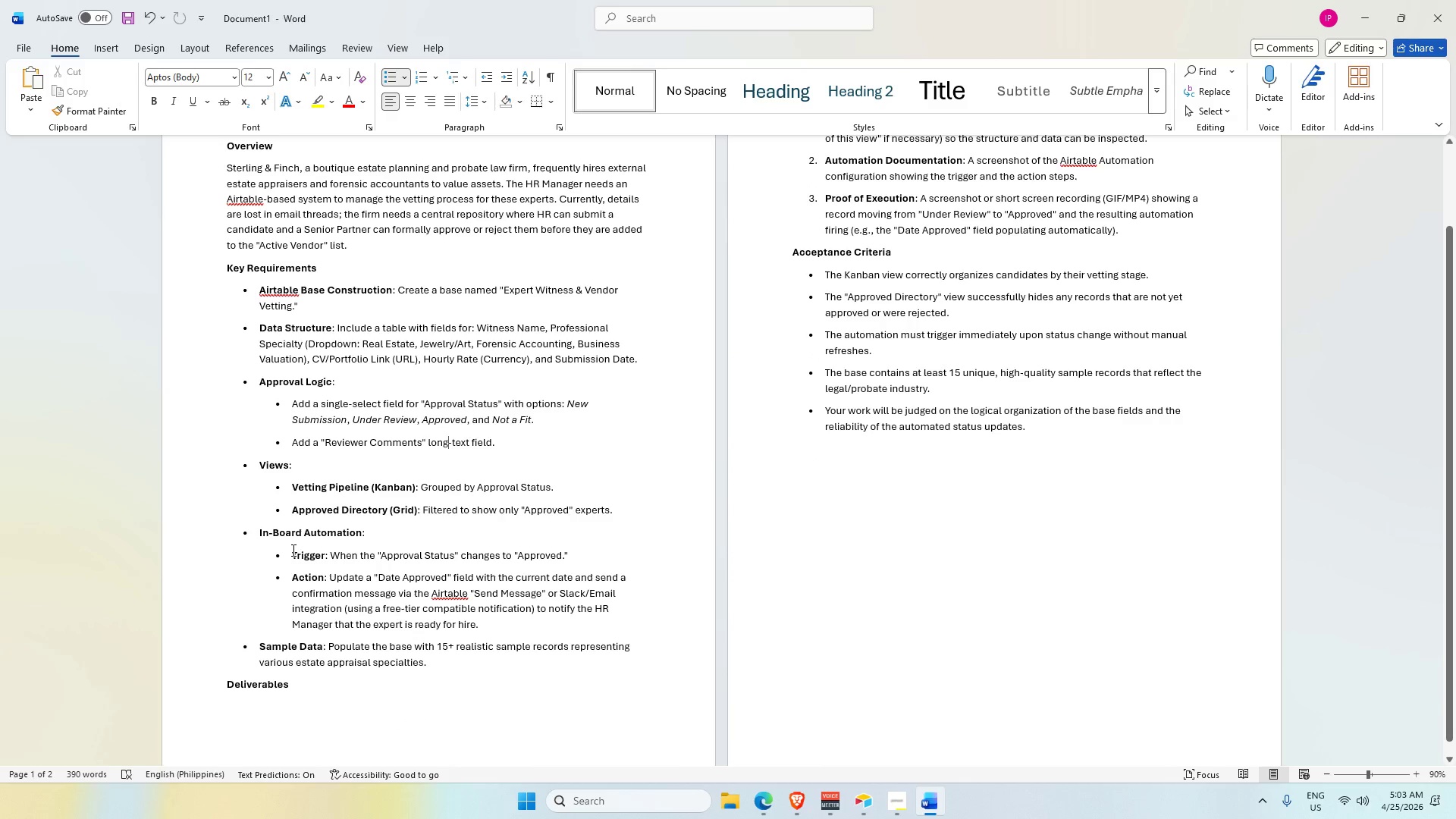 
left_click_drag(start_coordinate=[292, 550], to_coordinate=[614, 649])
 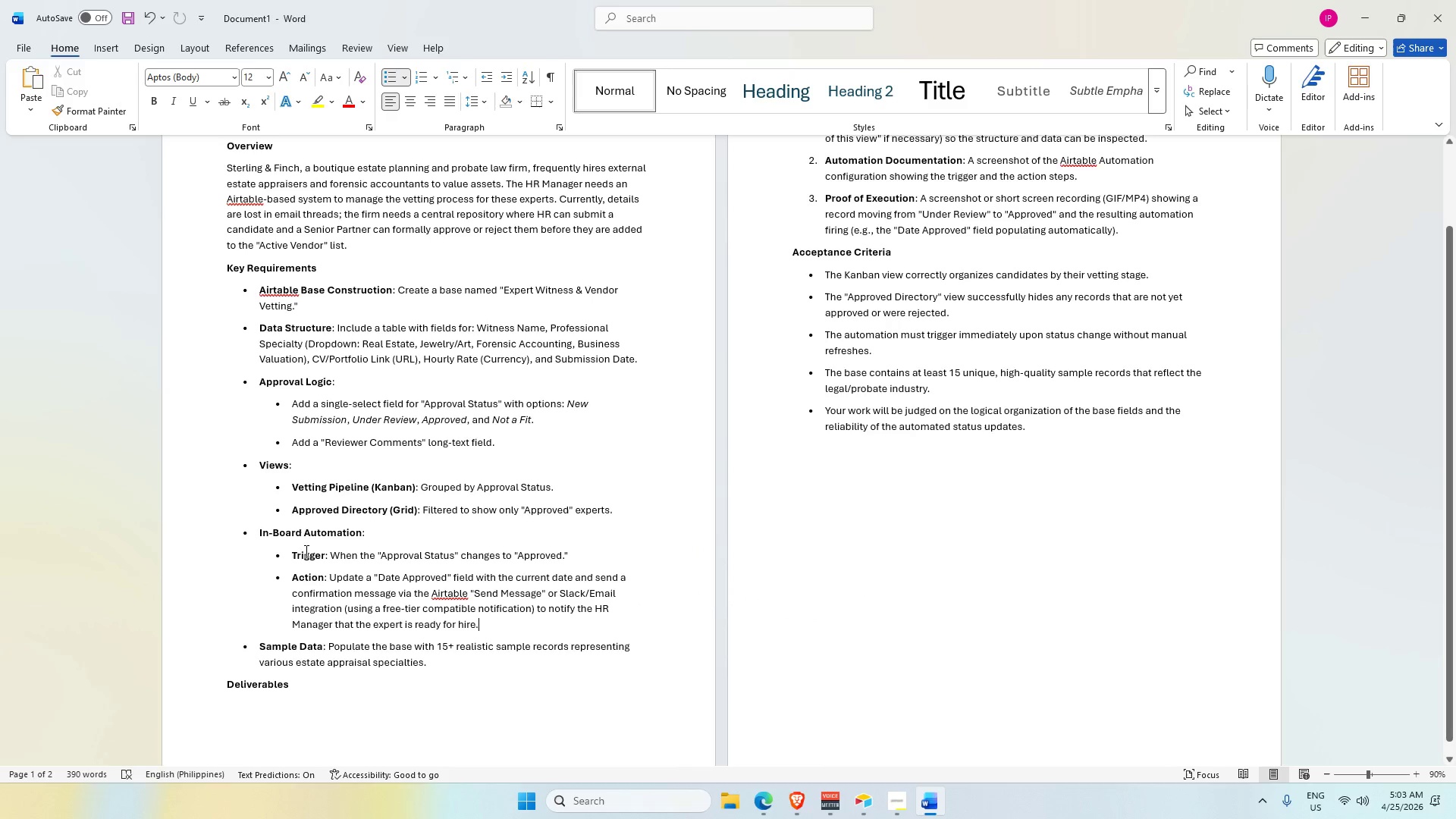 
left_click_drag(start_coordinate=[291, 551], to_coordinate=[530, 625])
 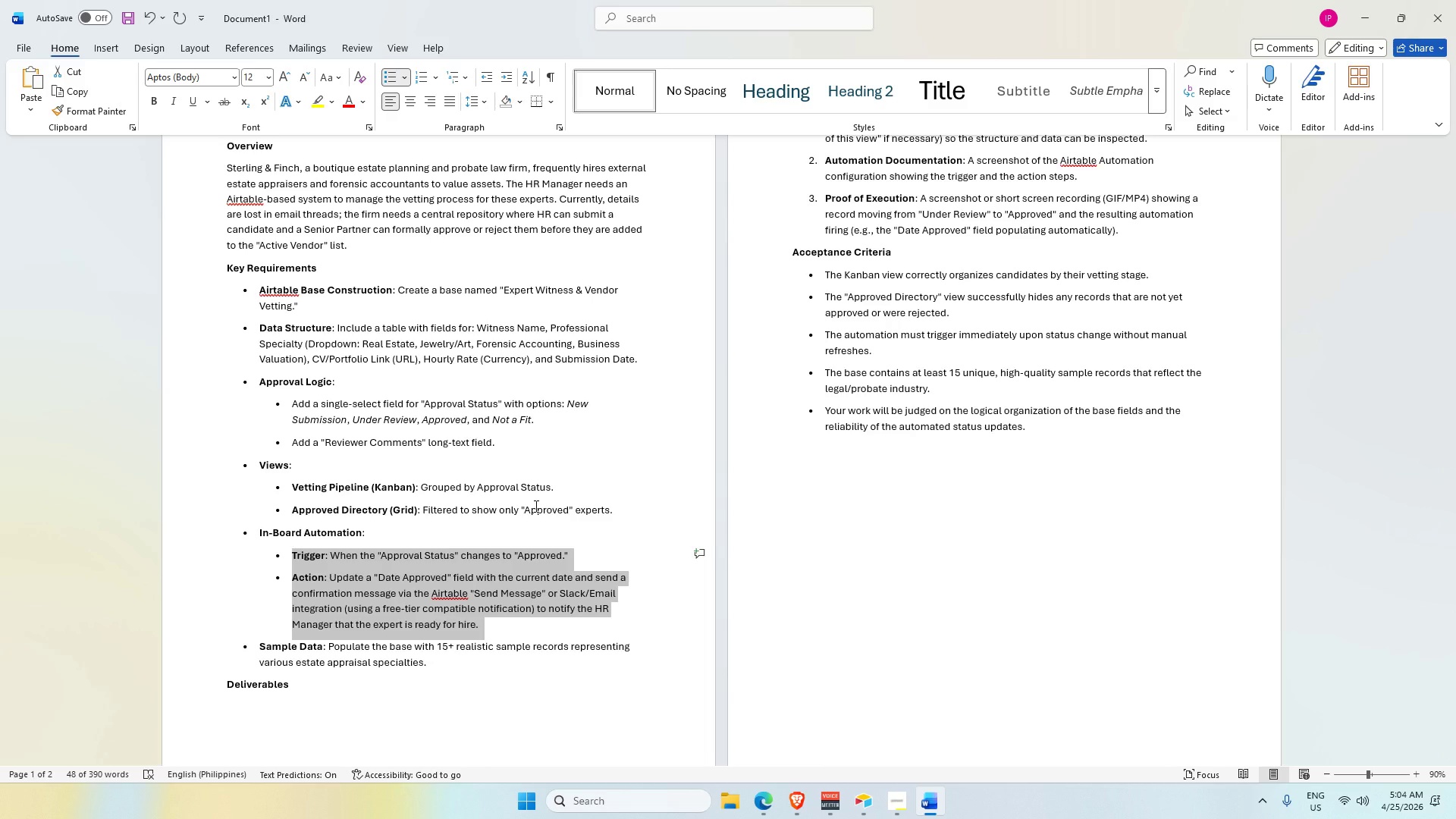 
wait(44.74)
 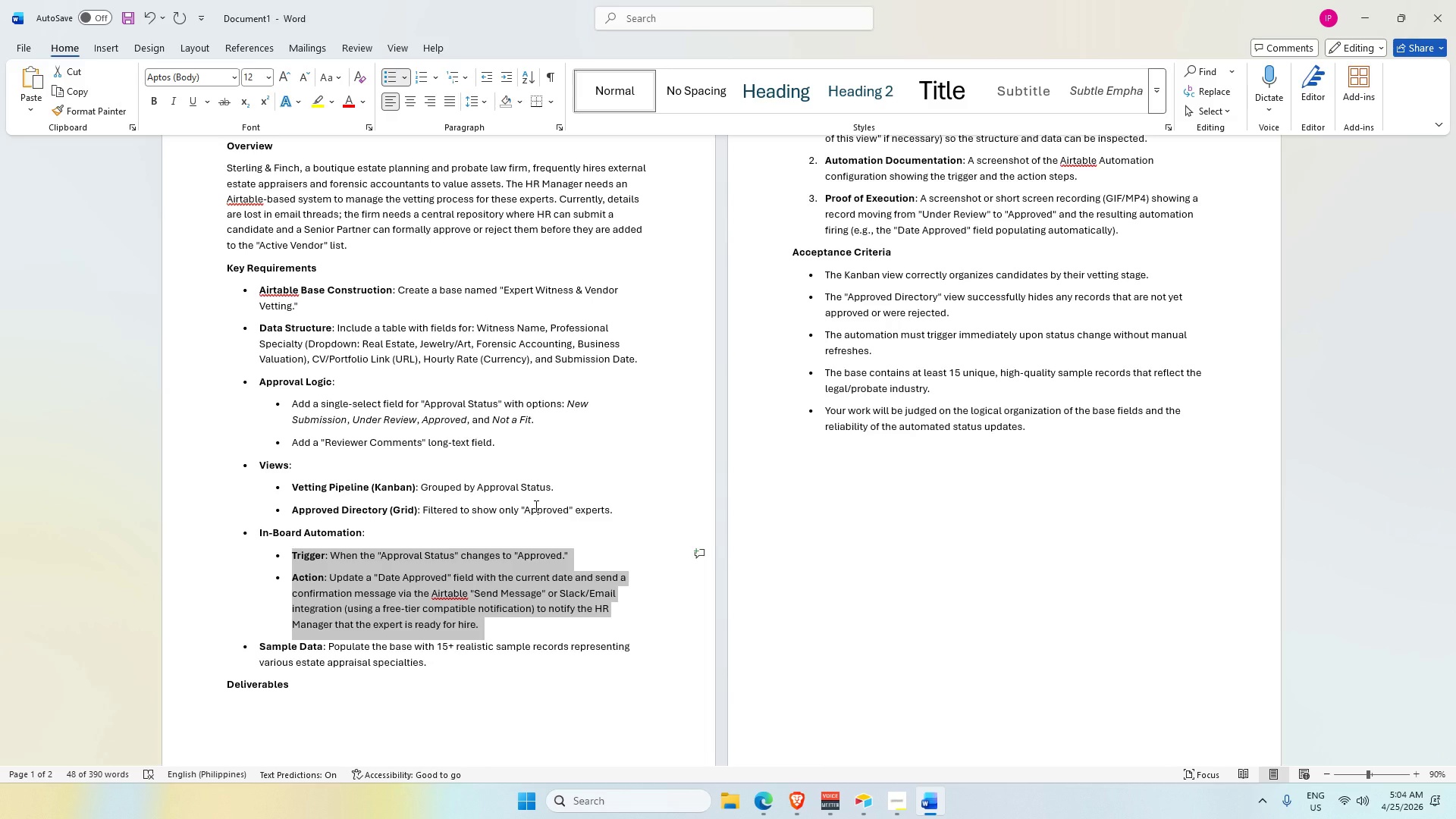 
scroll: coordinate [524, 504], scroll_direction: down, amount: 3.0
 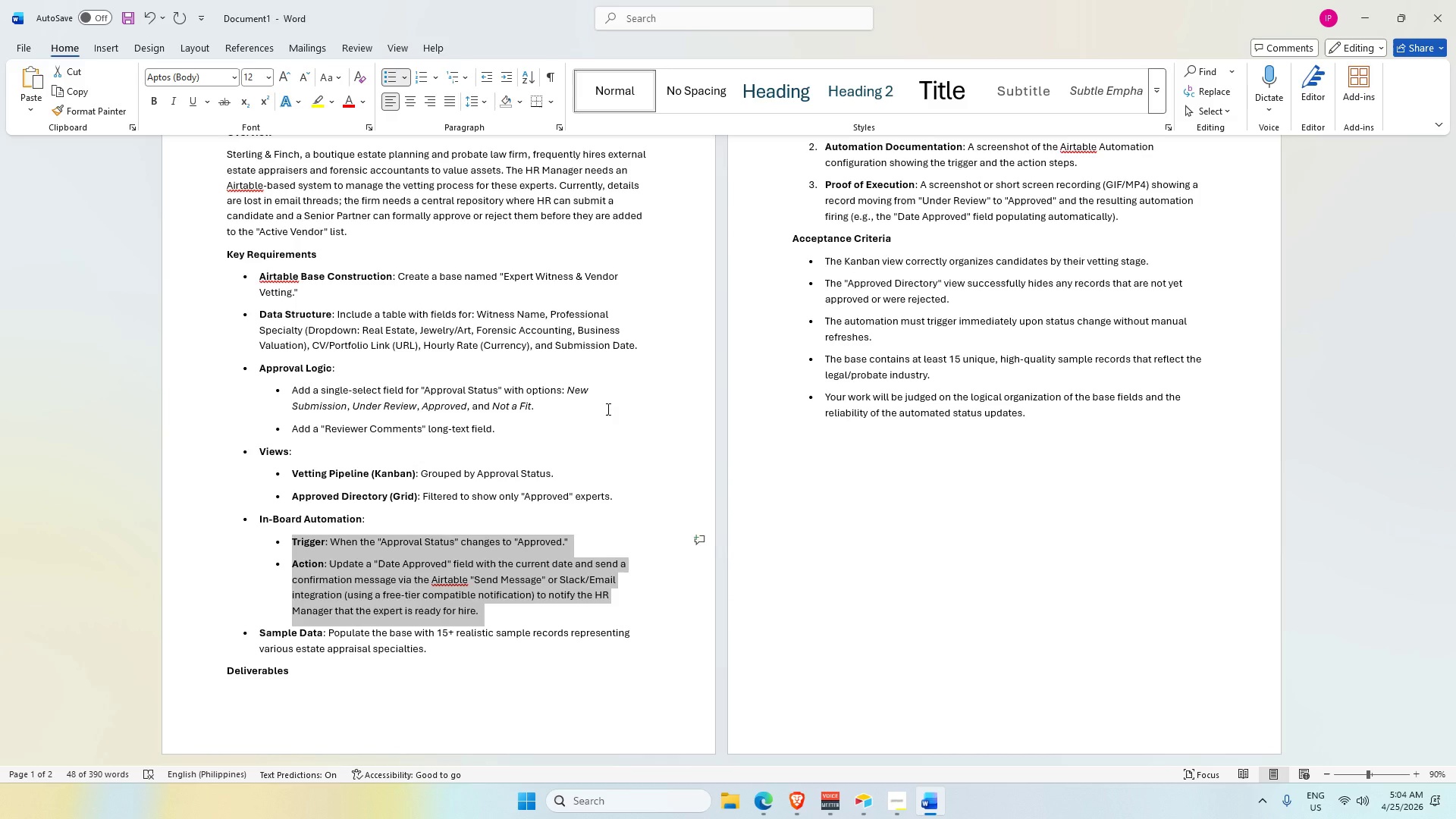 
wait(12.27)
 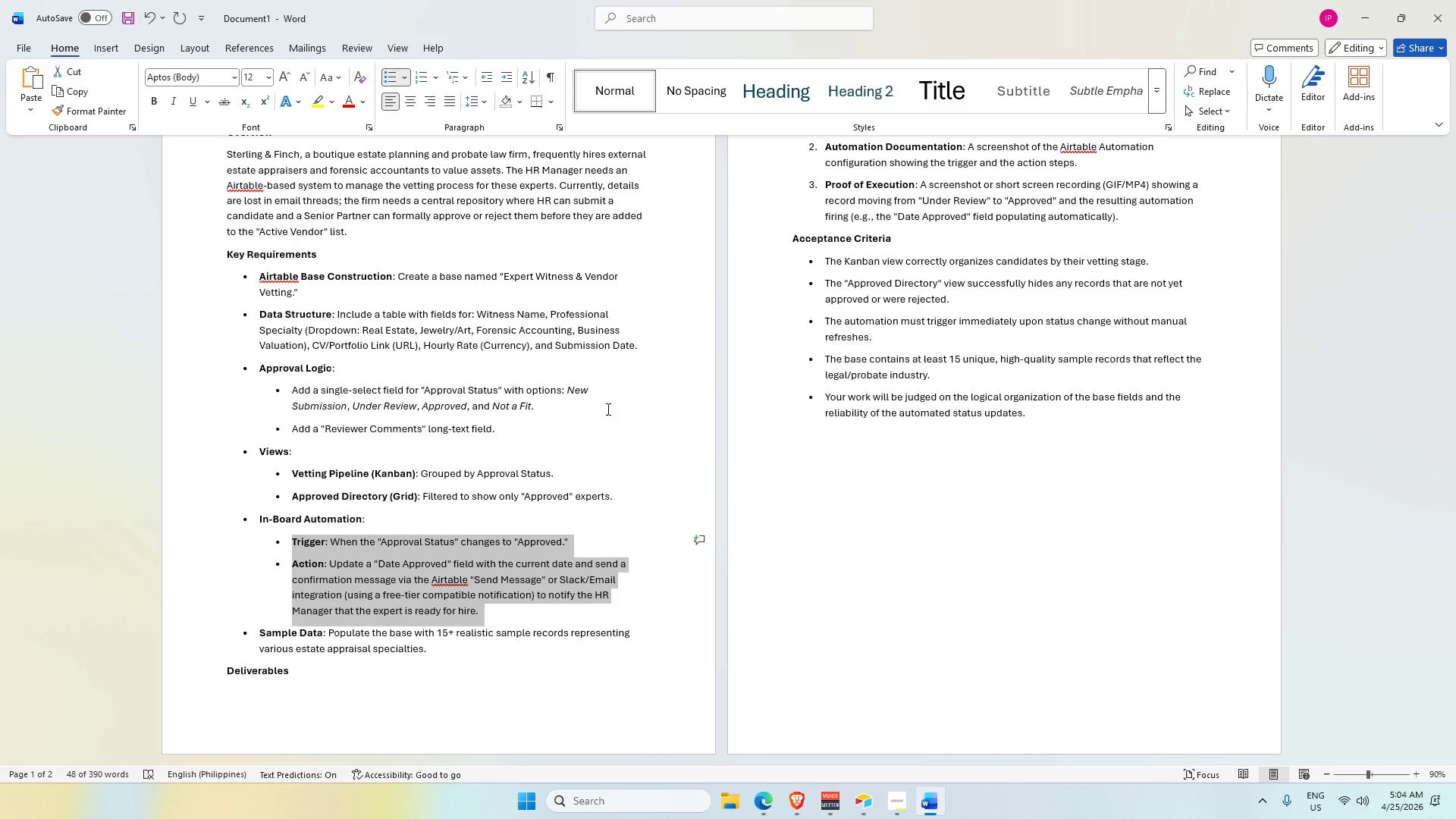 
scroll: coordinate [1028, 395], scroll_direction: up, amount: 7.0
 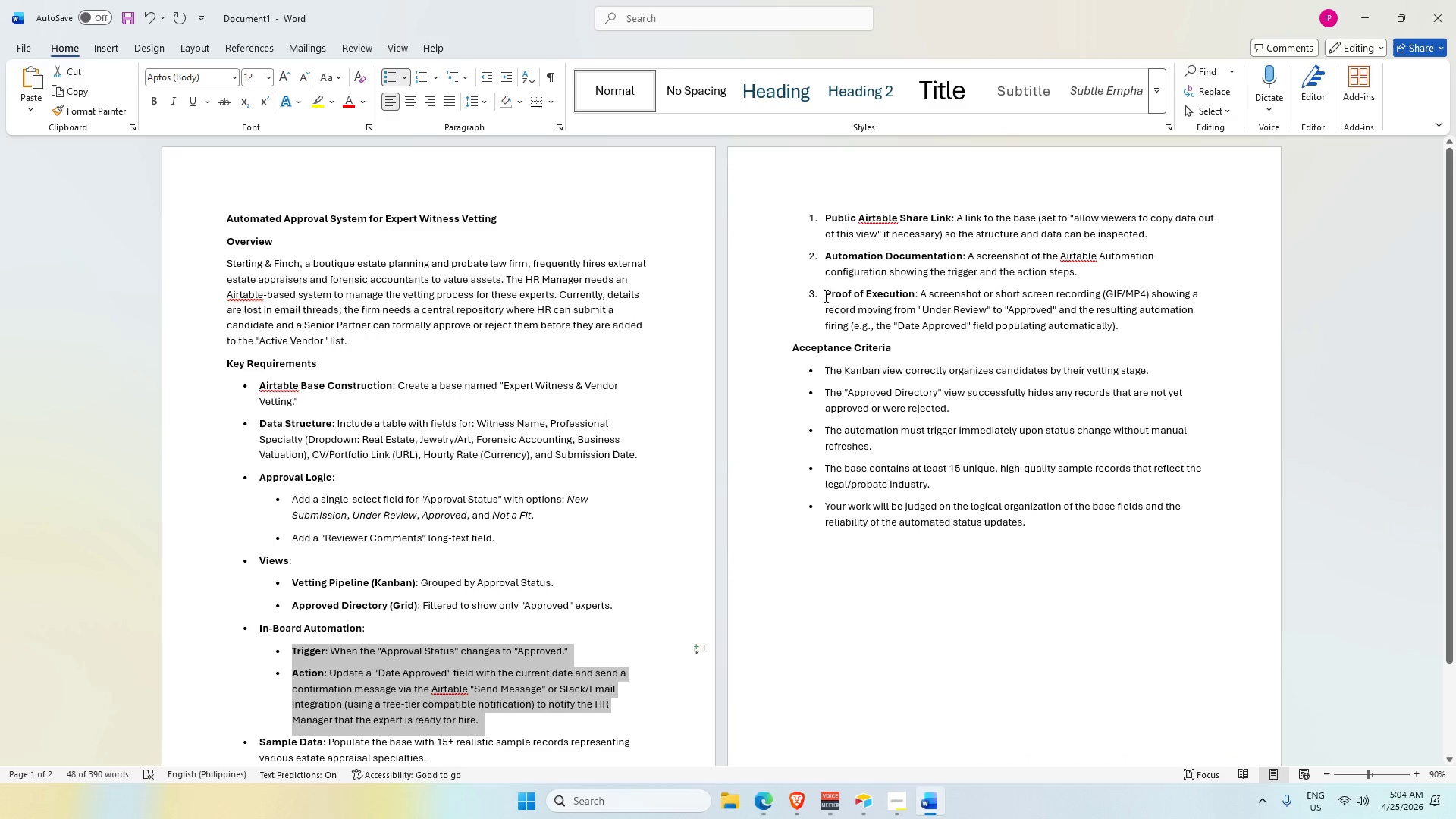 
scroll: coordinate [827, 339], scroll_direction: down, amount: 3.0
 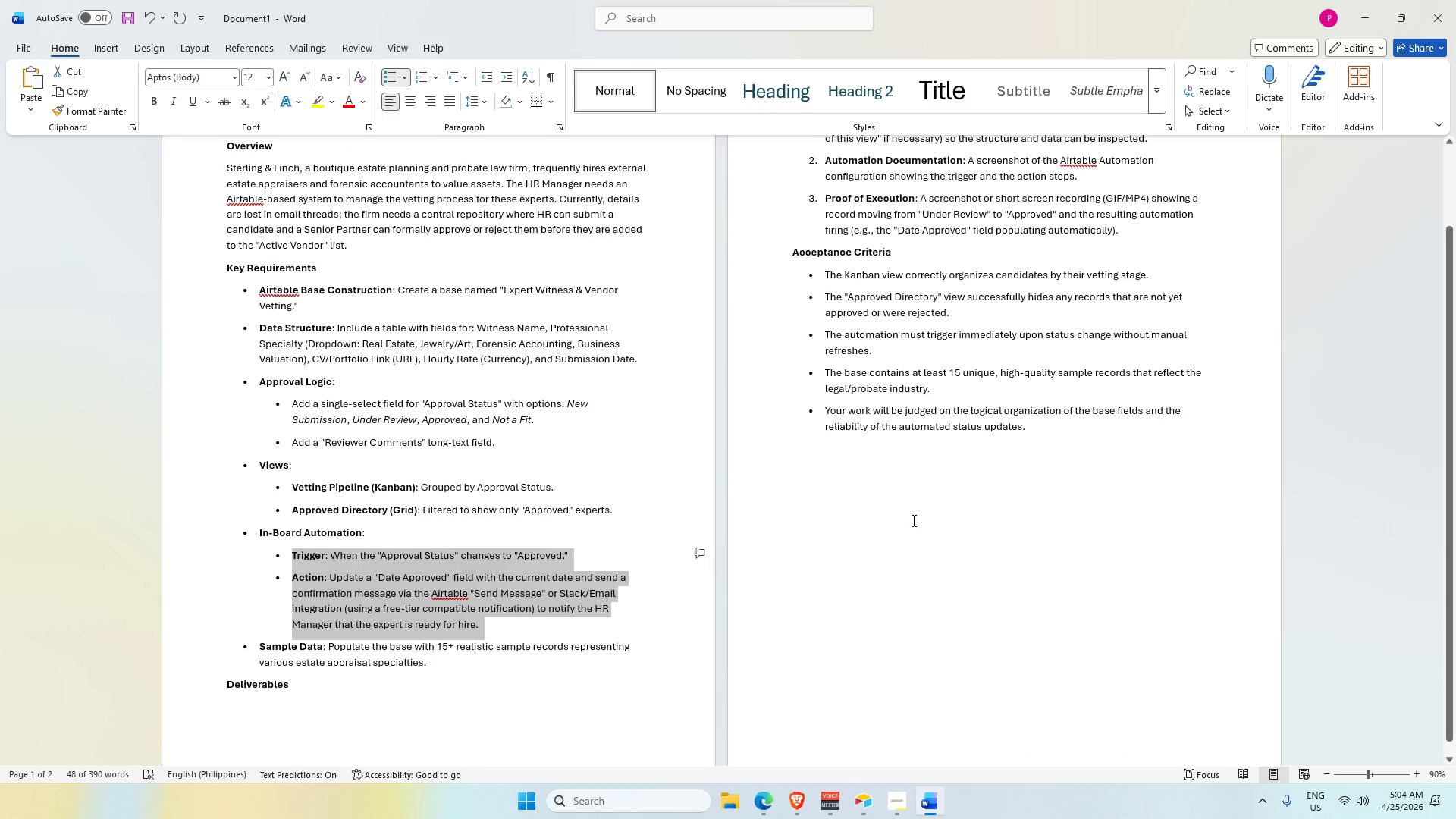 
scroll: coordinate [904, 428], scroll_direction: up, amount: 2.0
 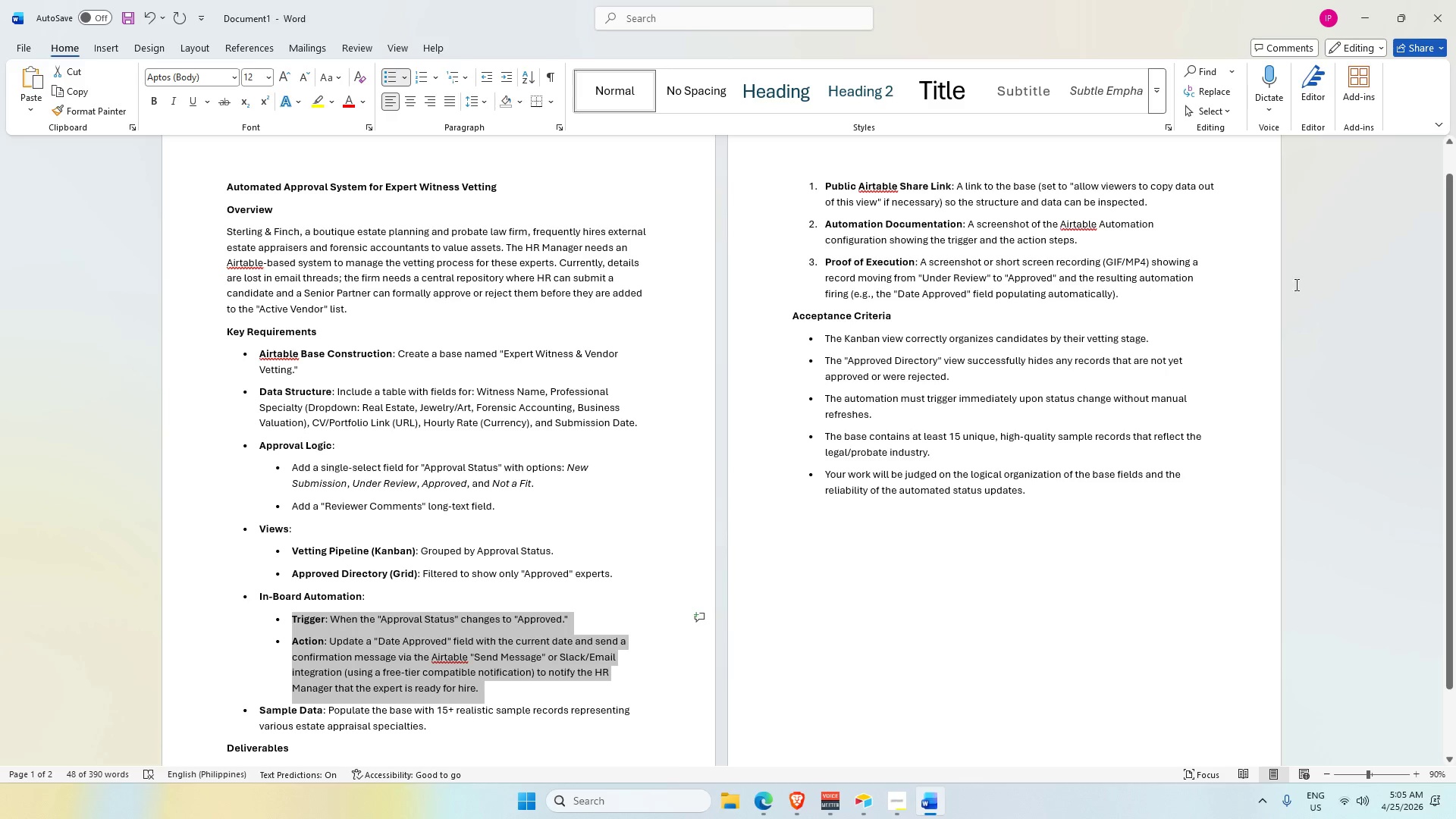 
left_click([891, 805])
 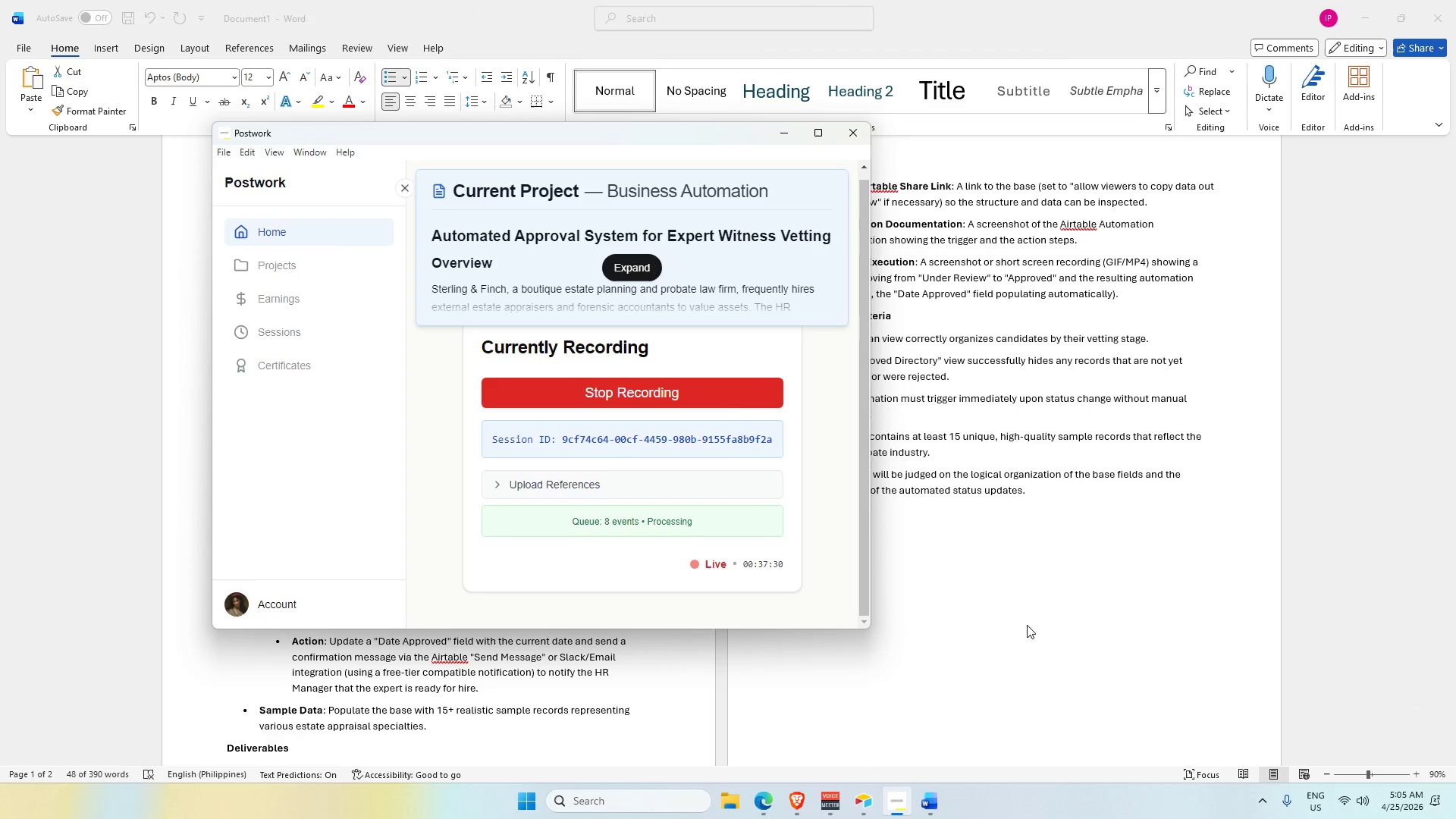 
left_click([1104, 604])
 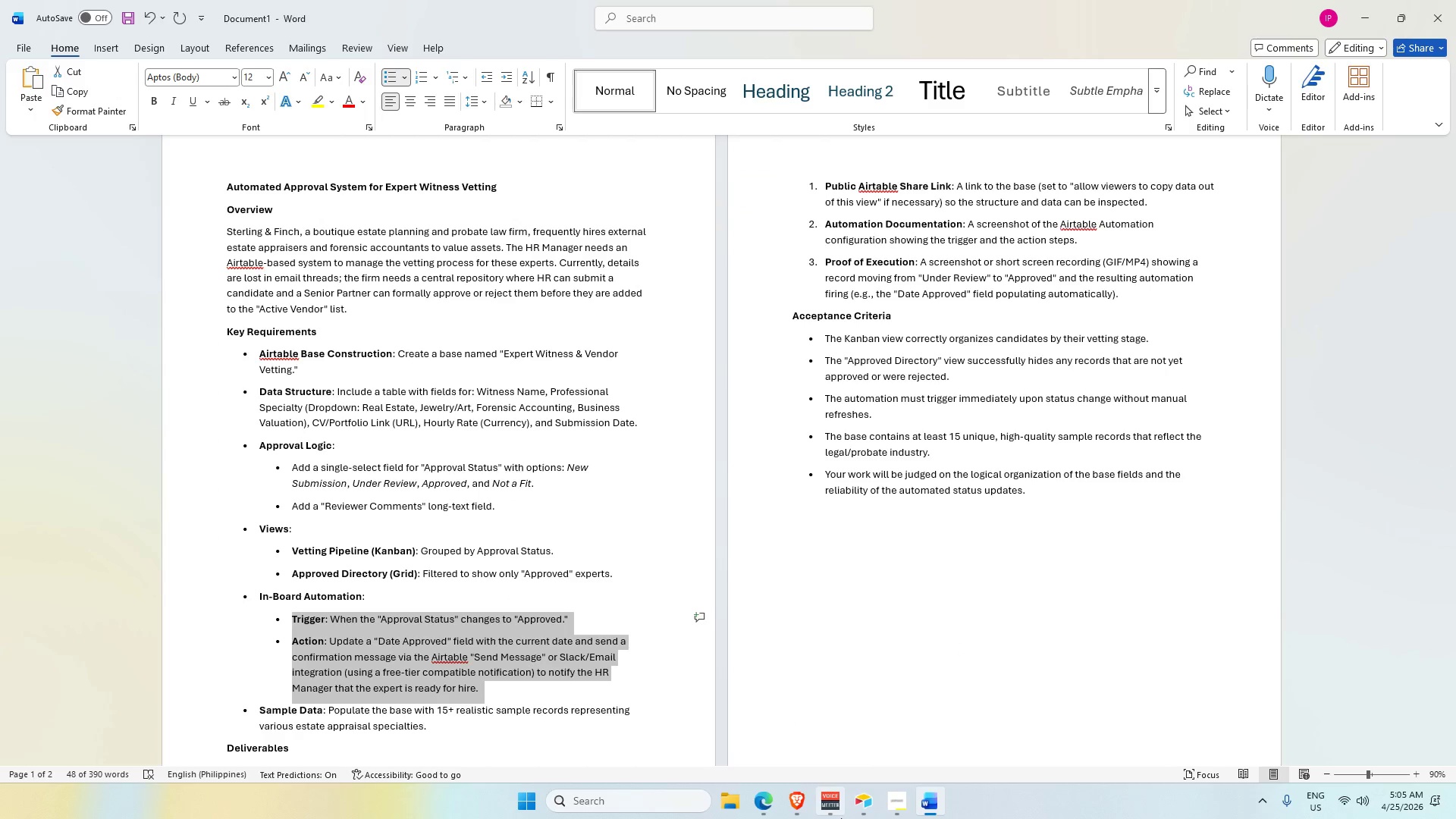 
left_click([849, 816])
 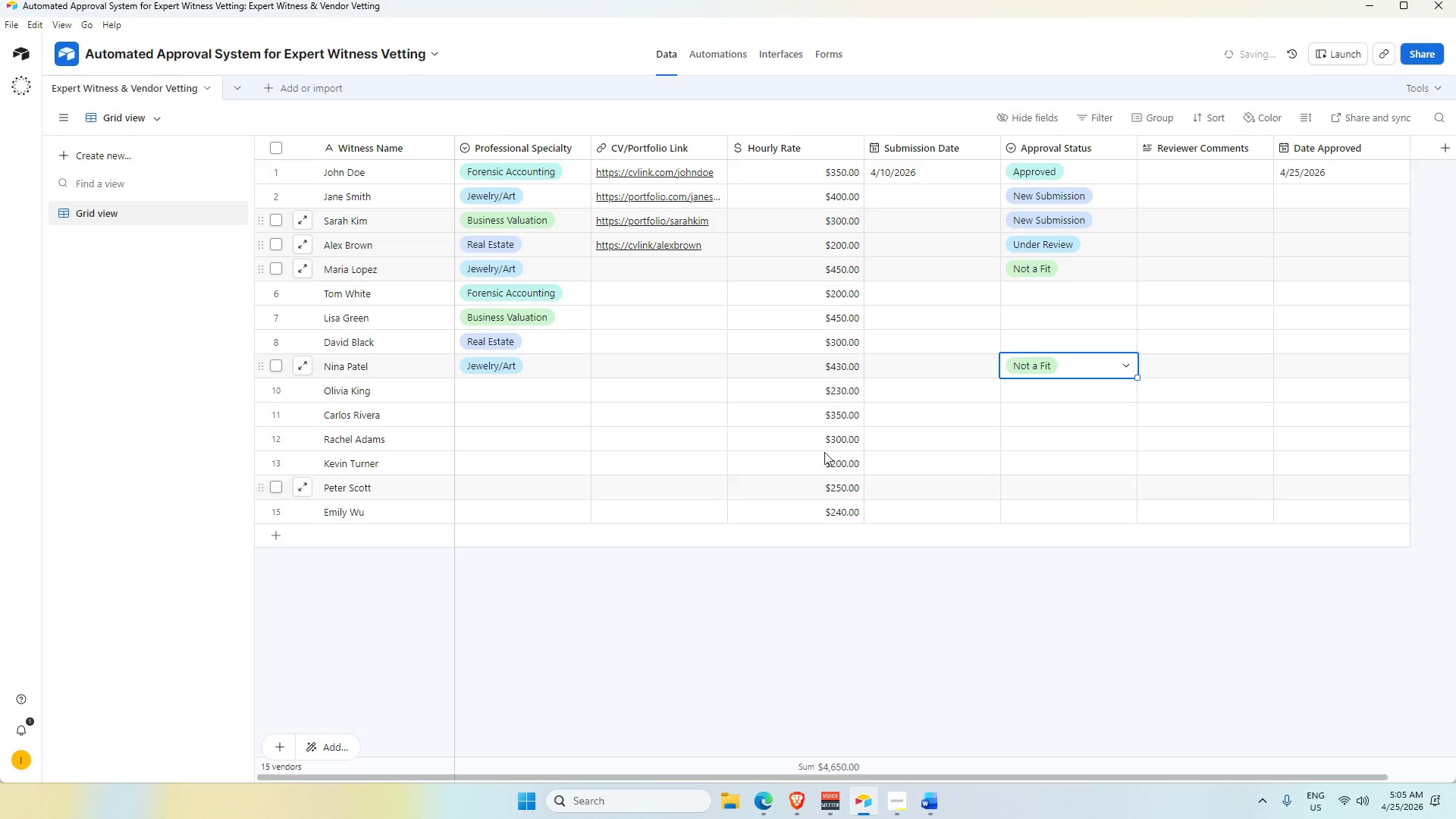 
scroll: coordinate [809, 430], scroll_direction: up, amount: 2.0
 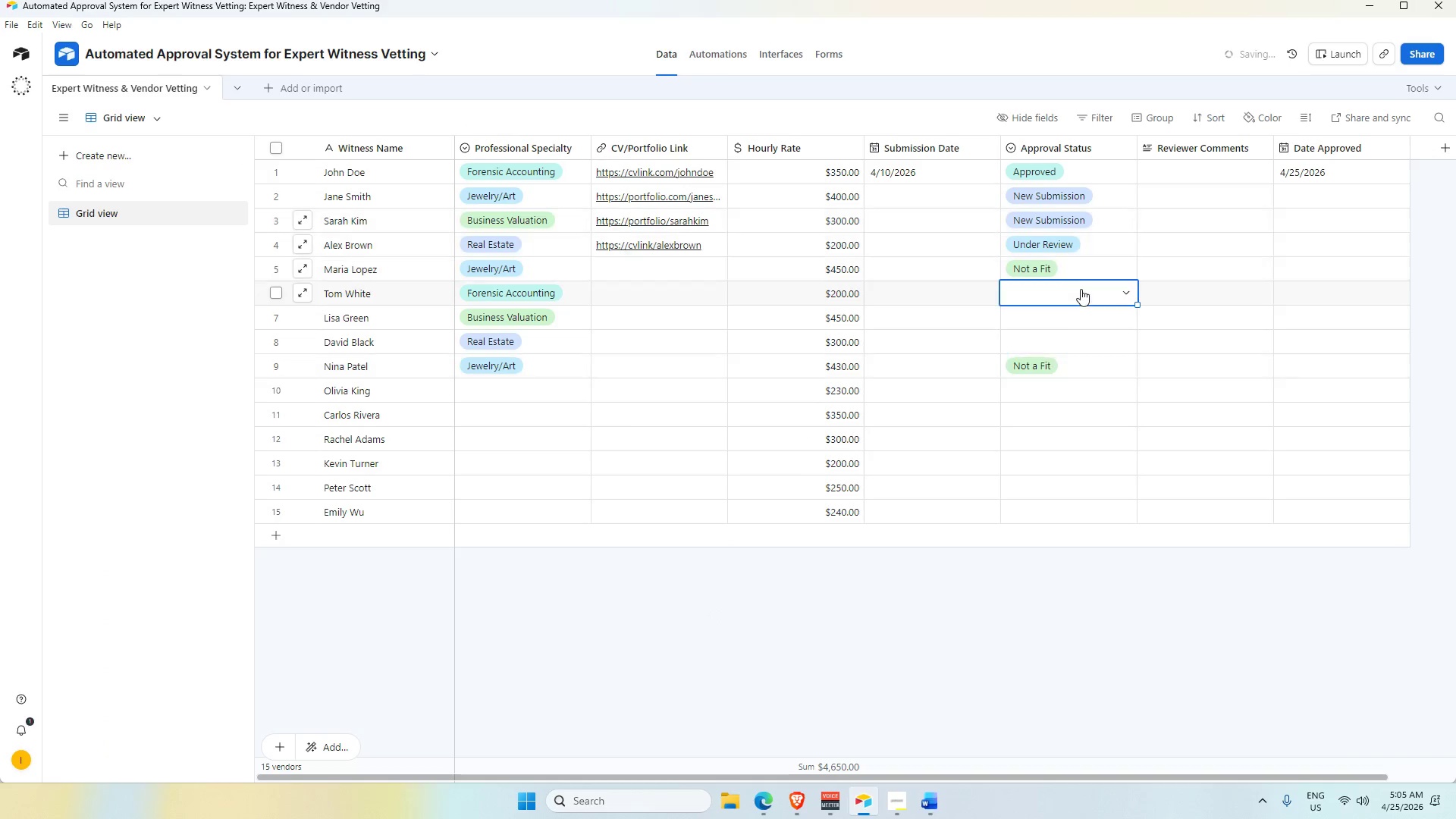 
double_click([1081, 289])
 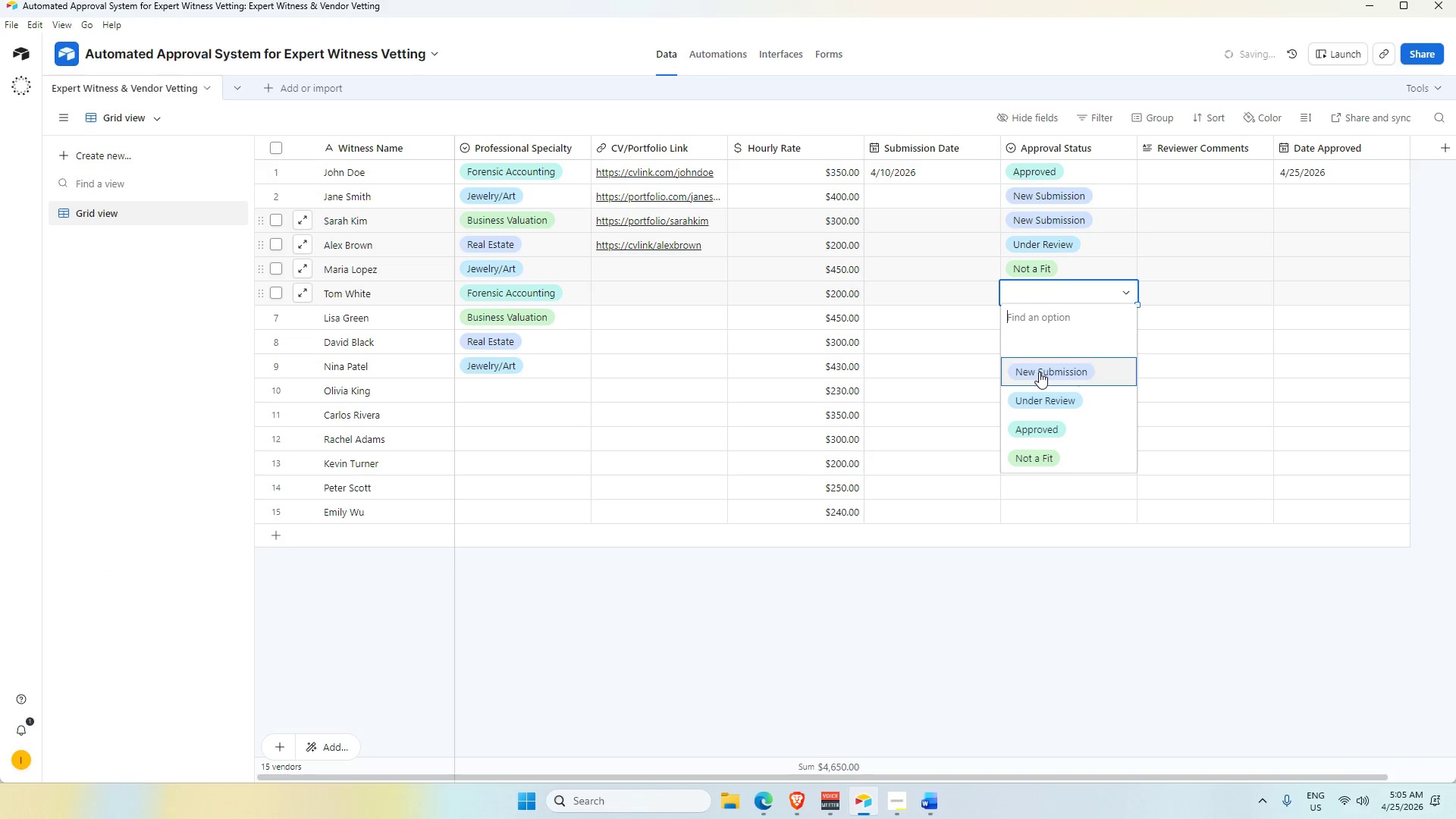 
left_click([1039, 372])
 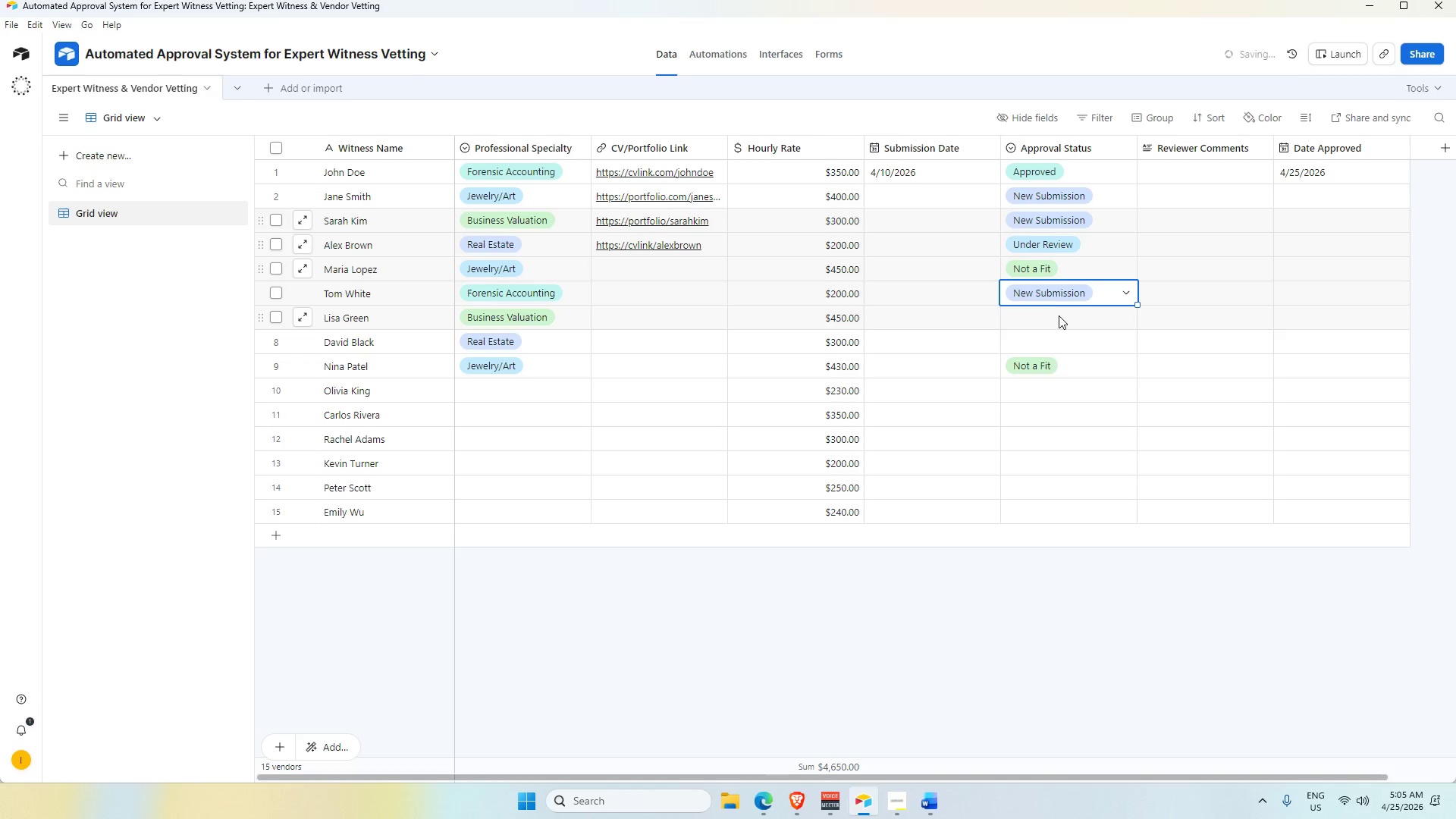 
double_click([1056, 319])
 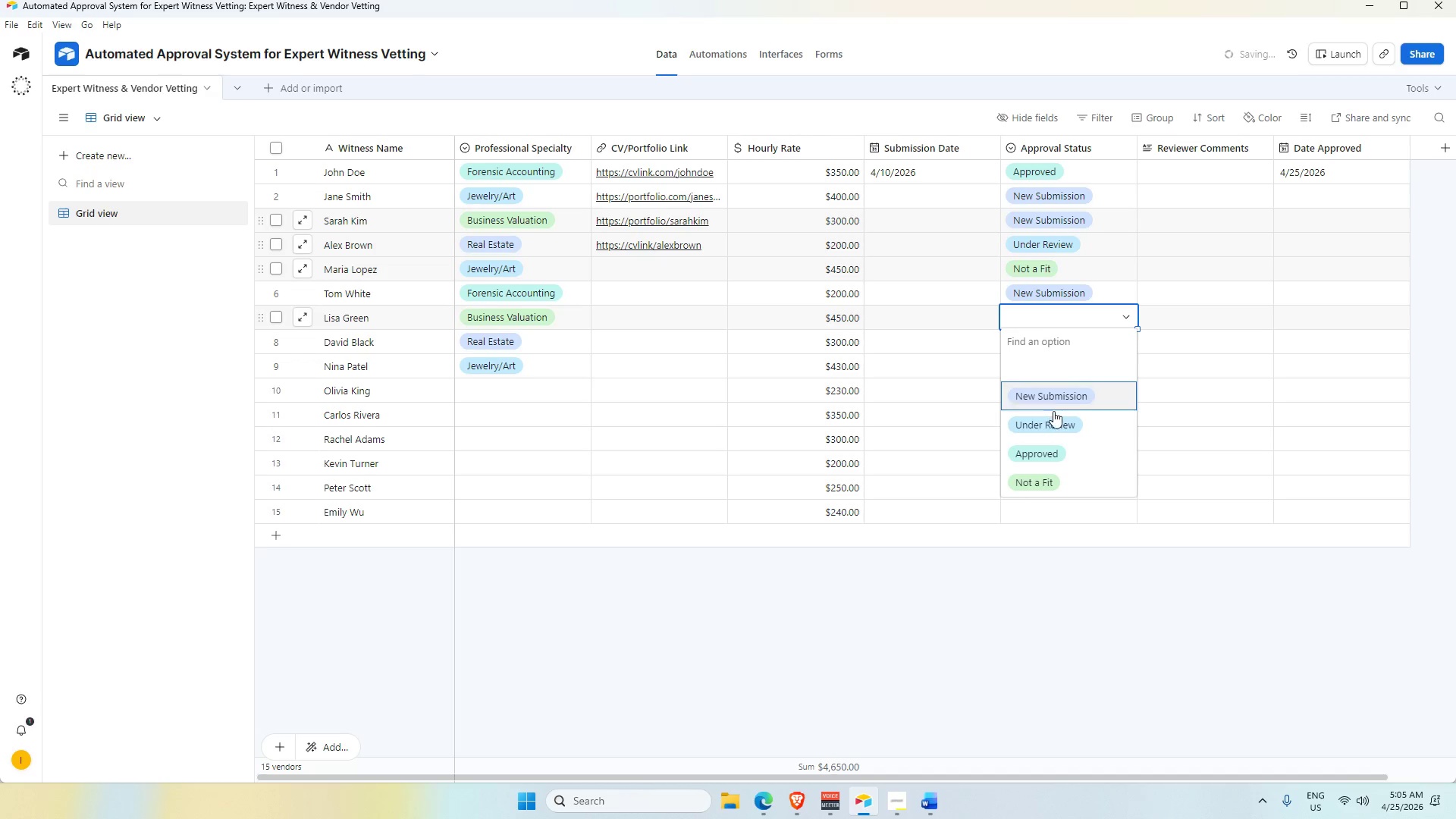 
left_click([1053, 419])
 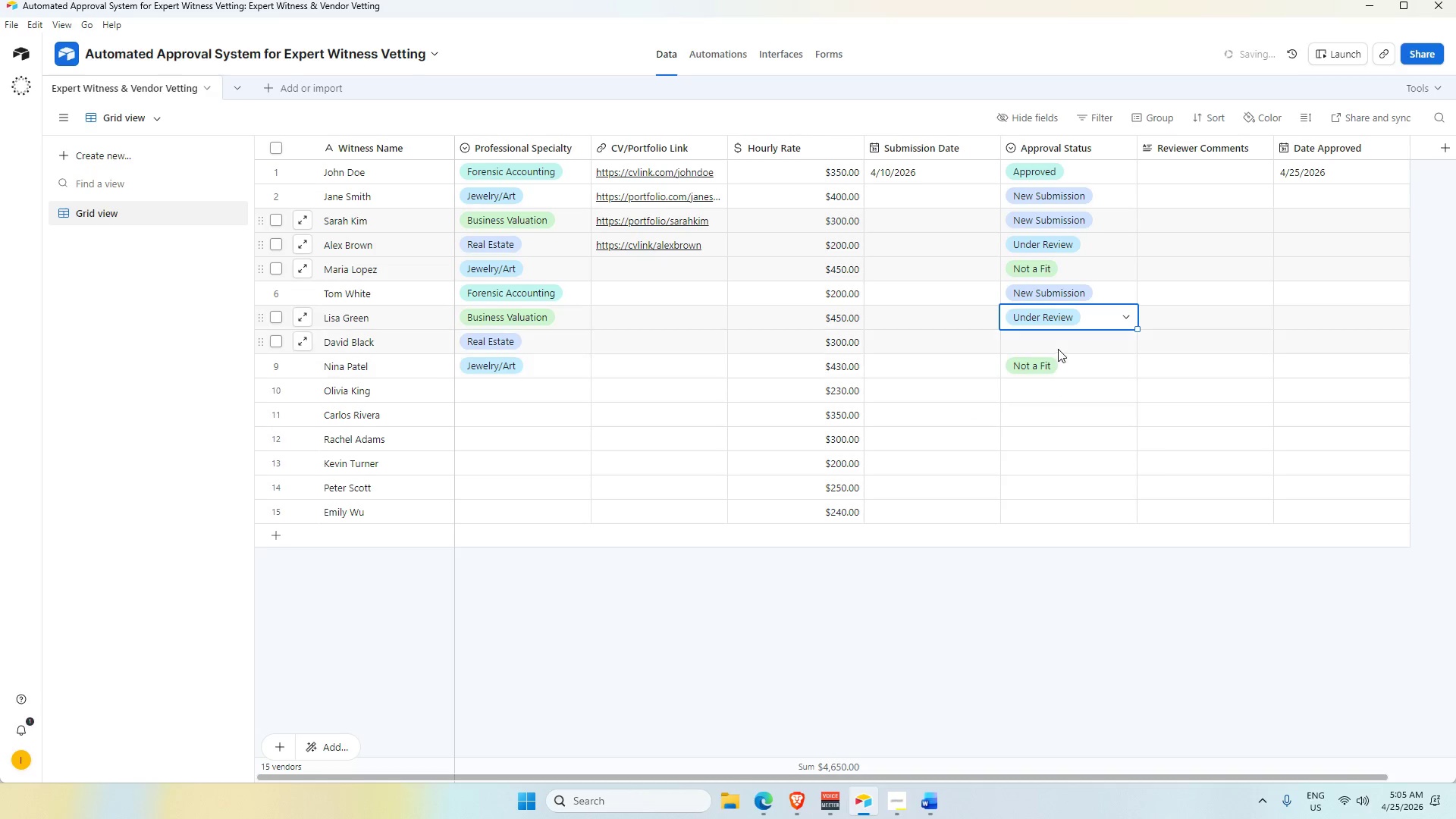 
double_click([1059, 349])
 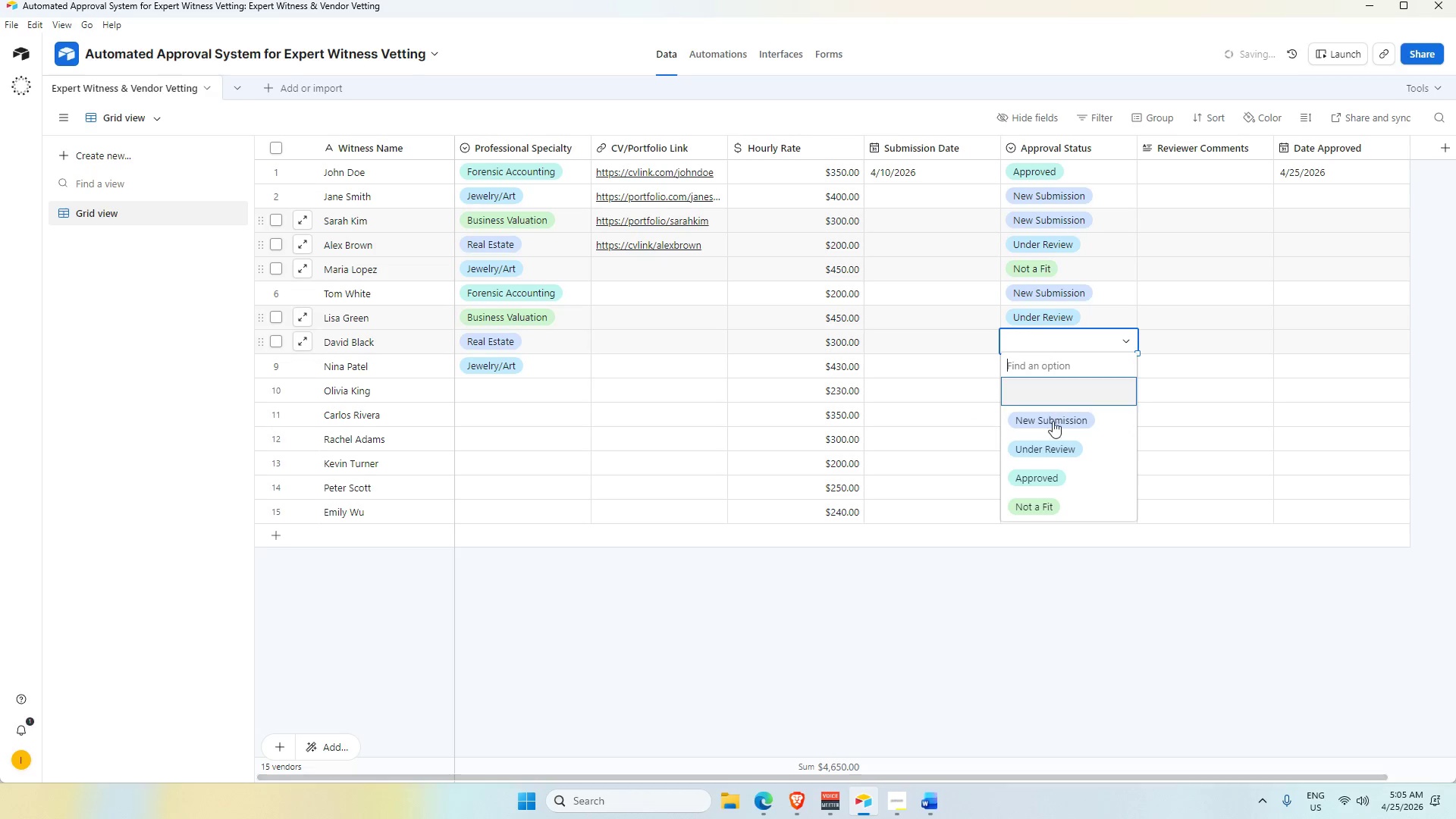 
left_click([1054, 425])
 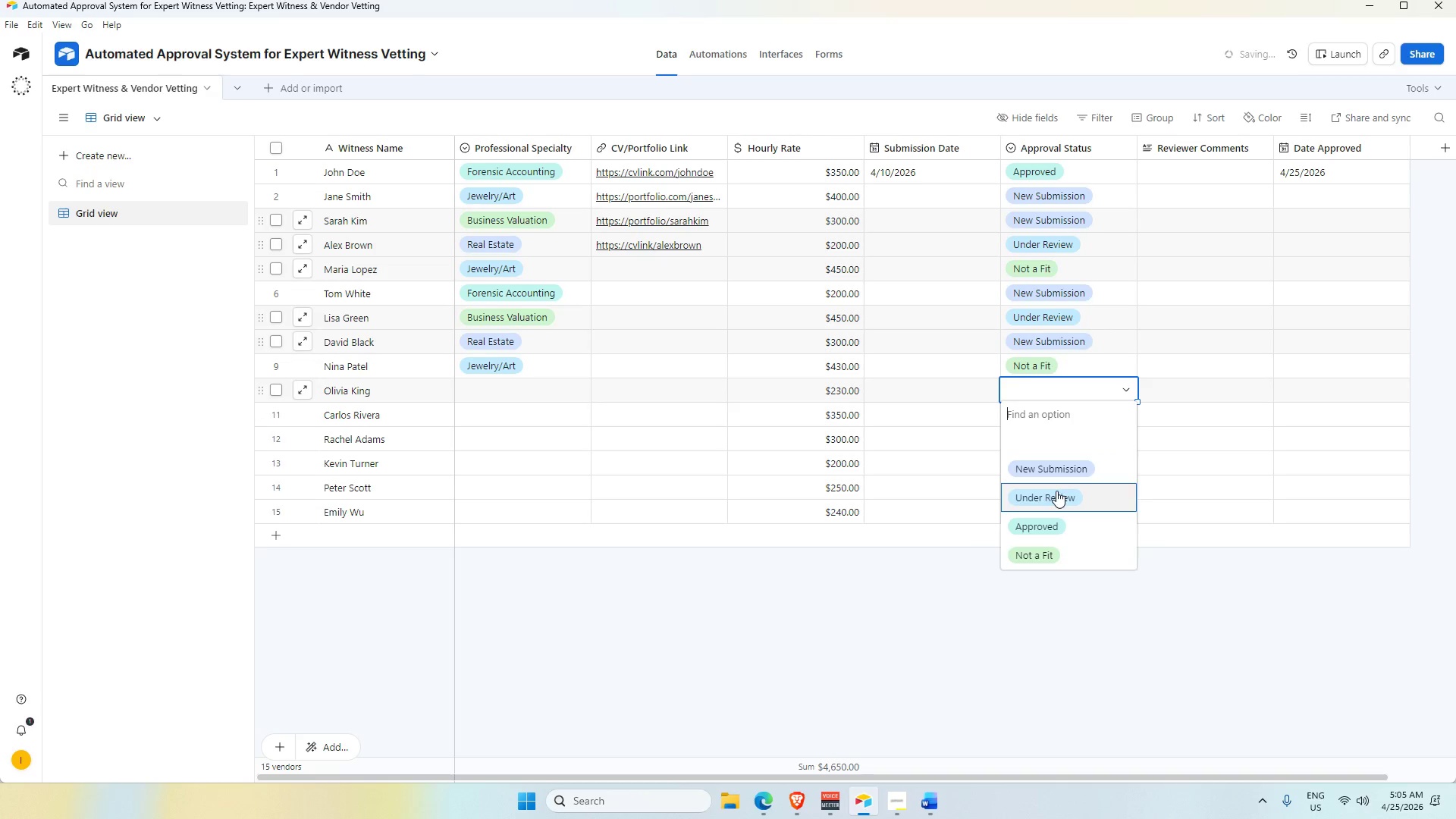 
double_click([1052, 417])
 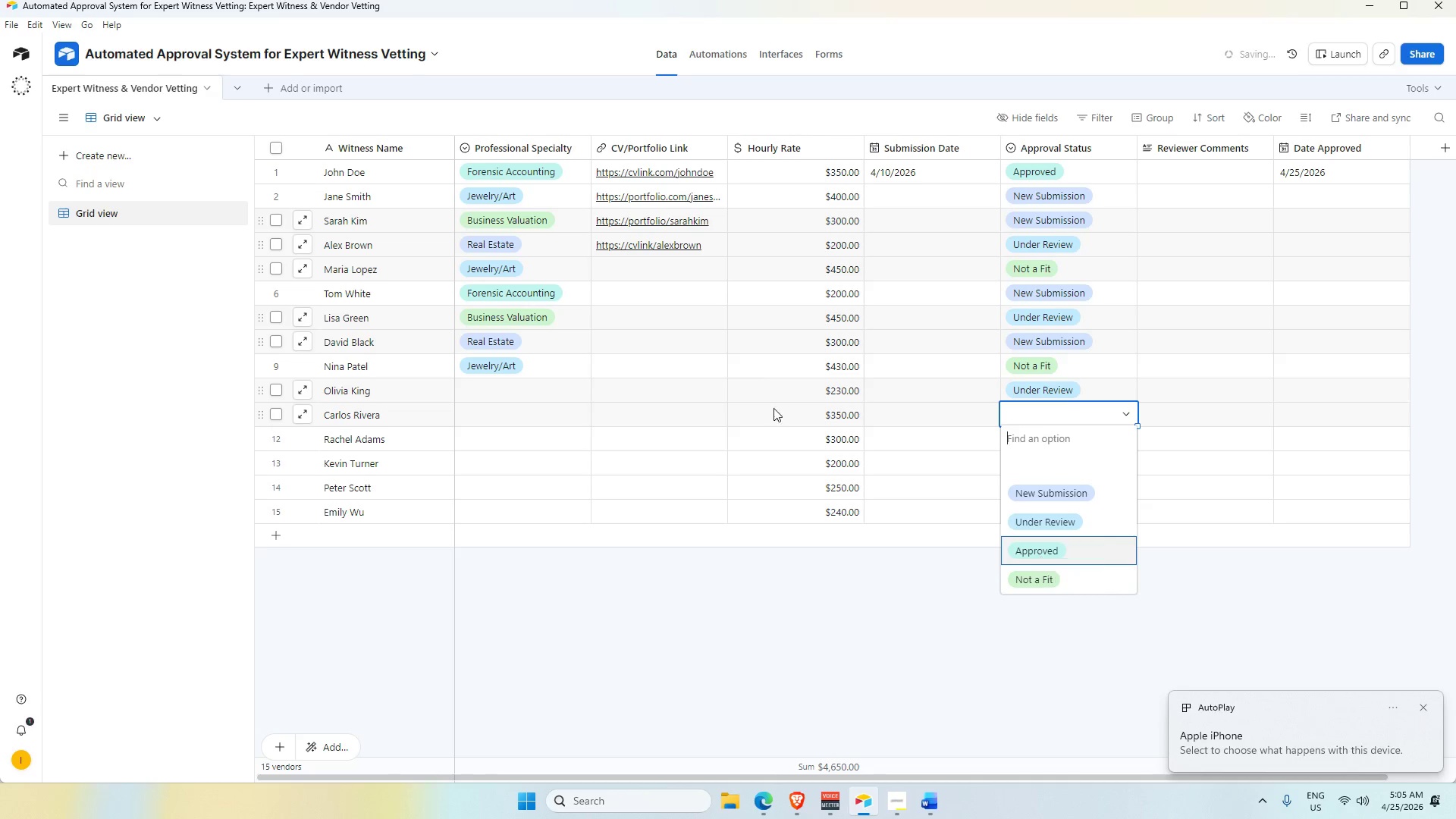 
wait(32.75)
 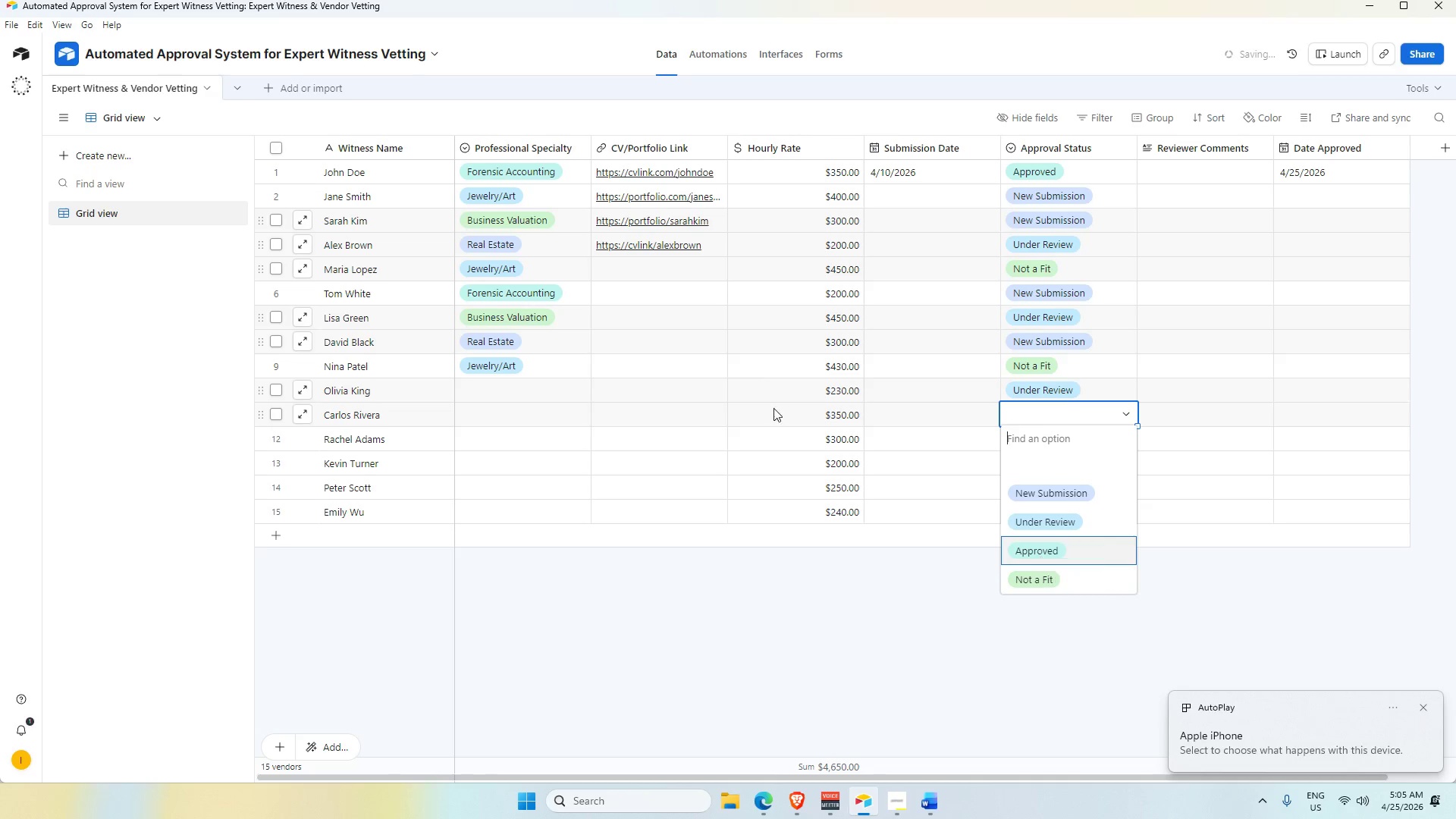 
scroll: coordinate [1087, 499], scroll_direction: down, amount: 1.0
 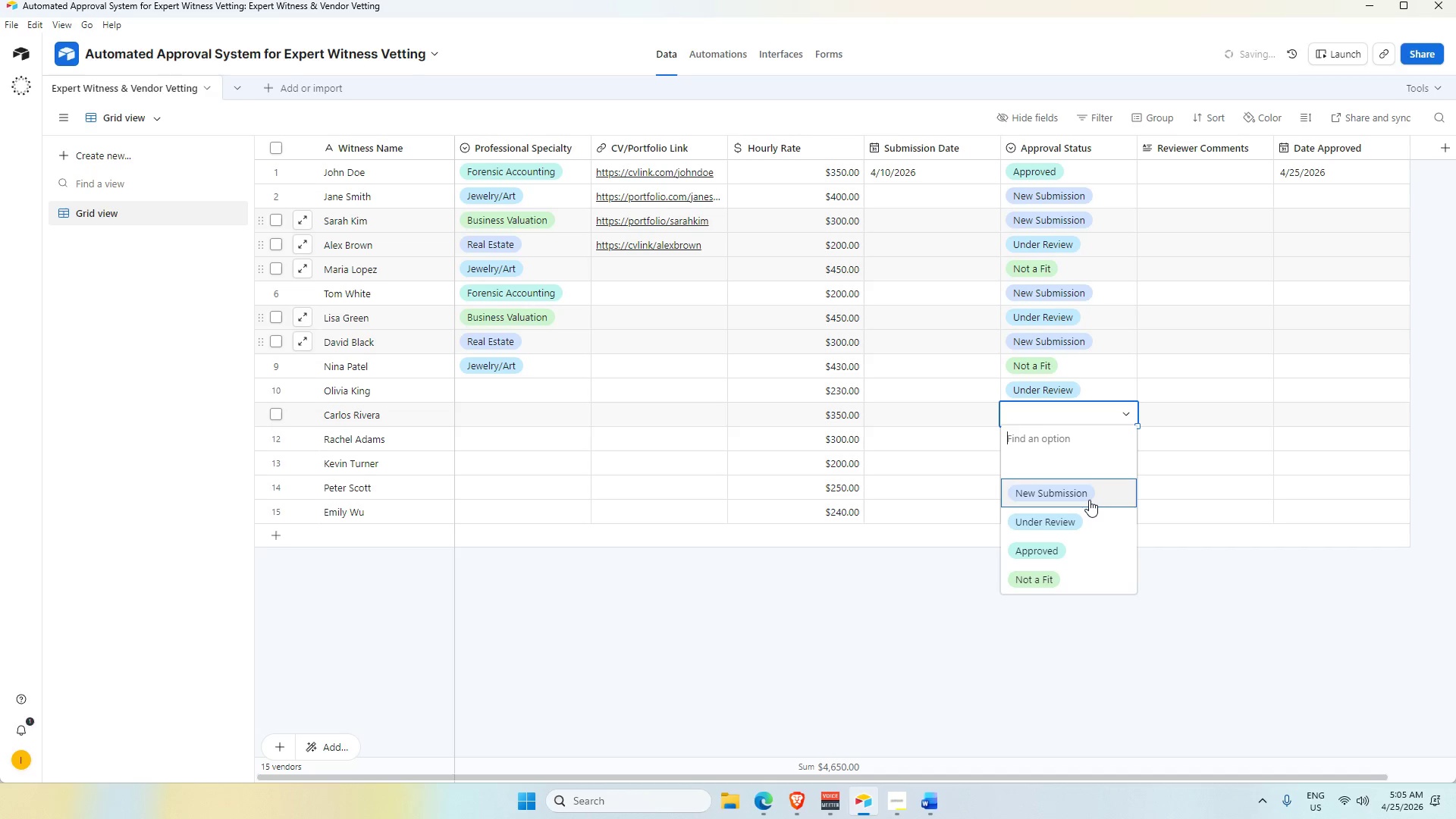 
wait(12.68)
 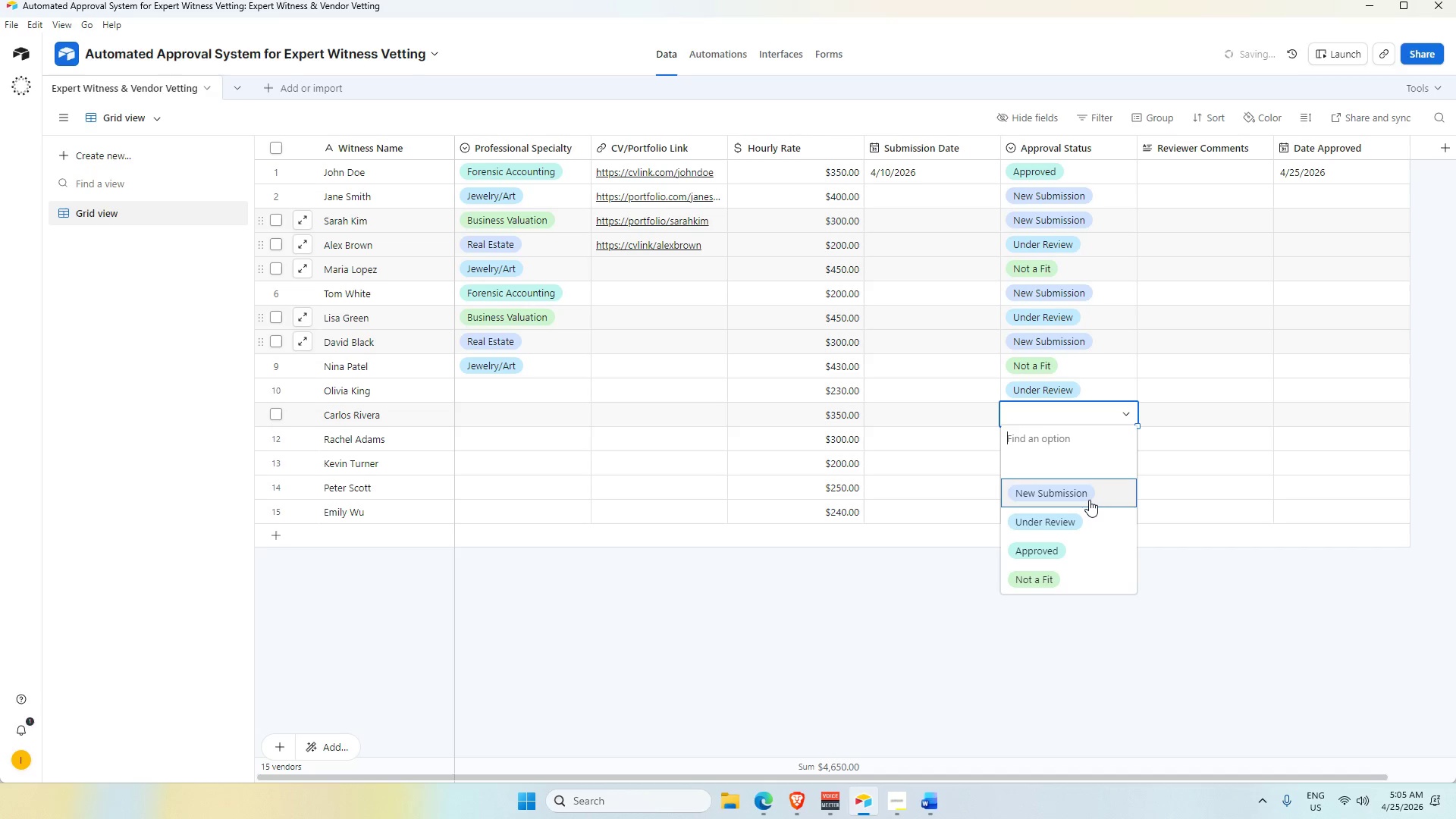 
left_click([204, 21])
 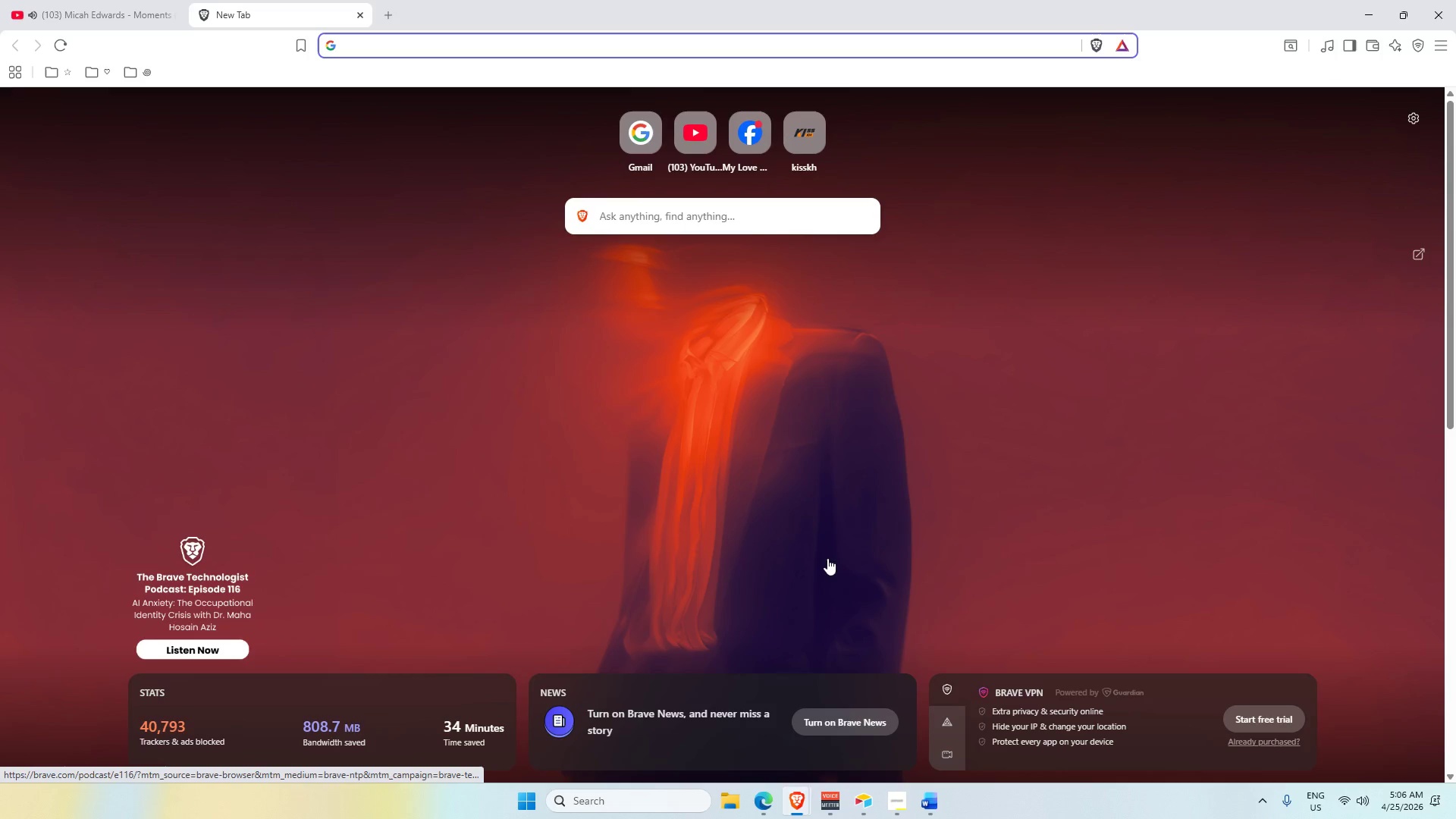 
key(Alt+AltLeft)
 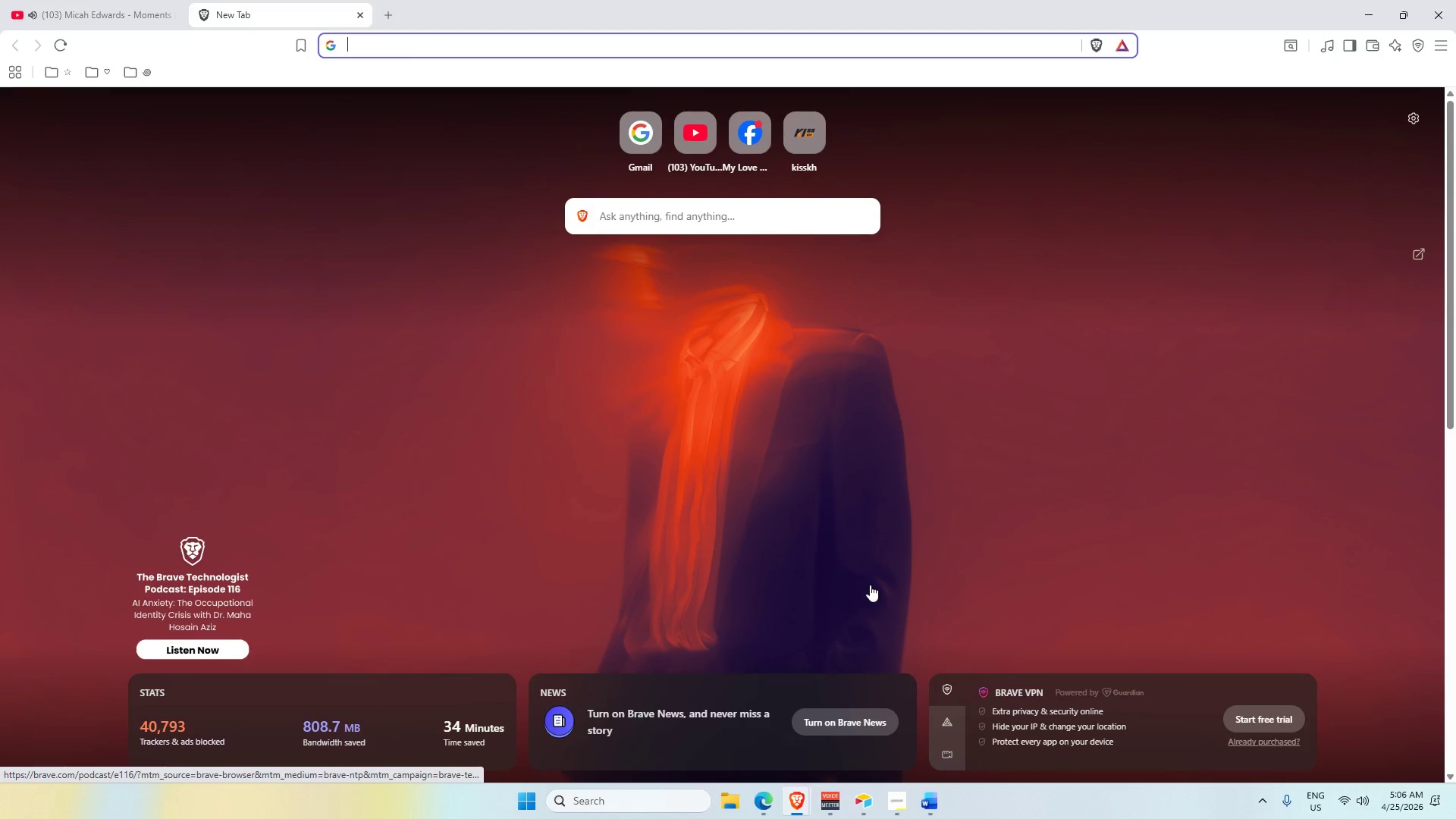 
key(Alt+AltLeft)
 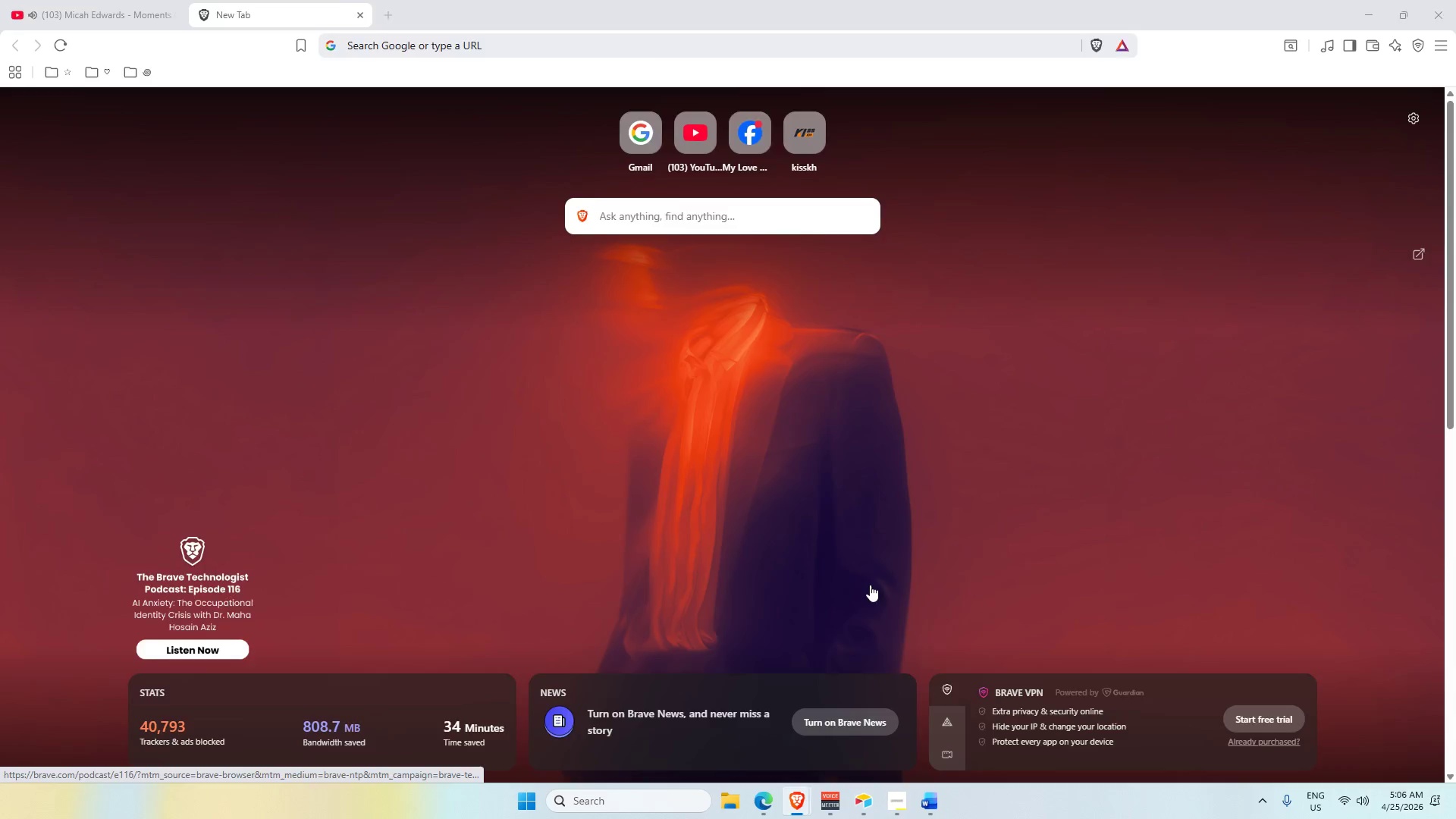 
key(Alt+Tab)
 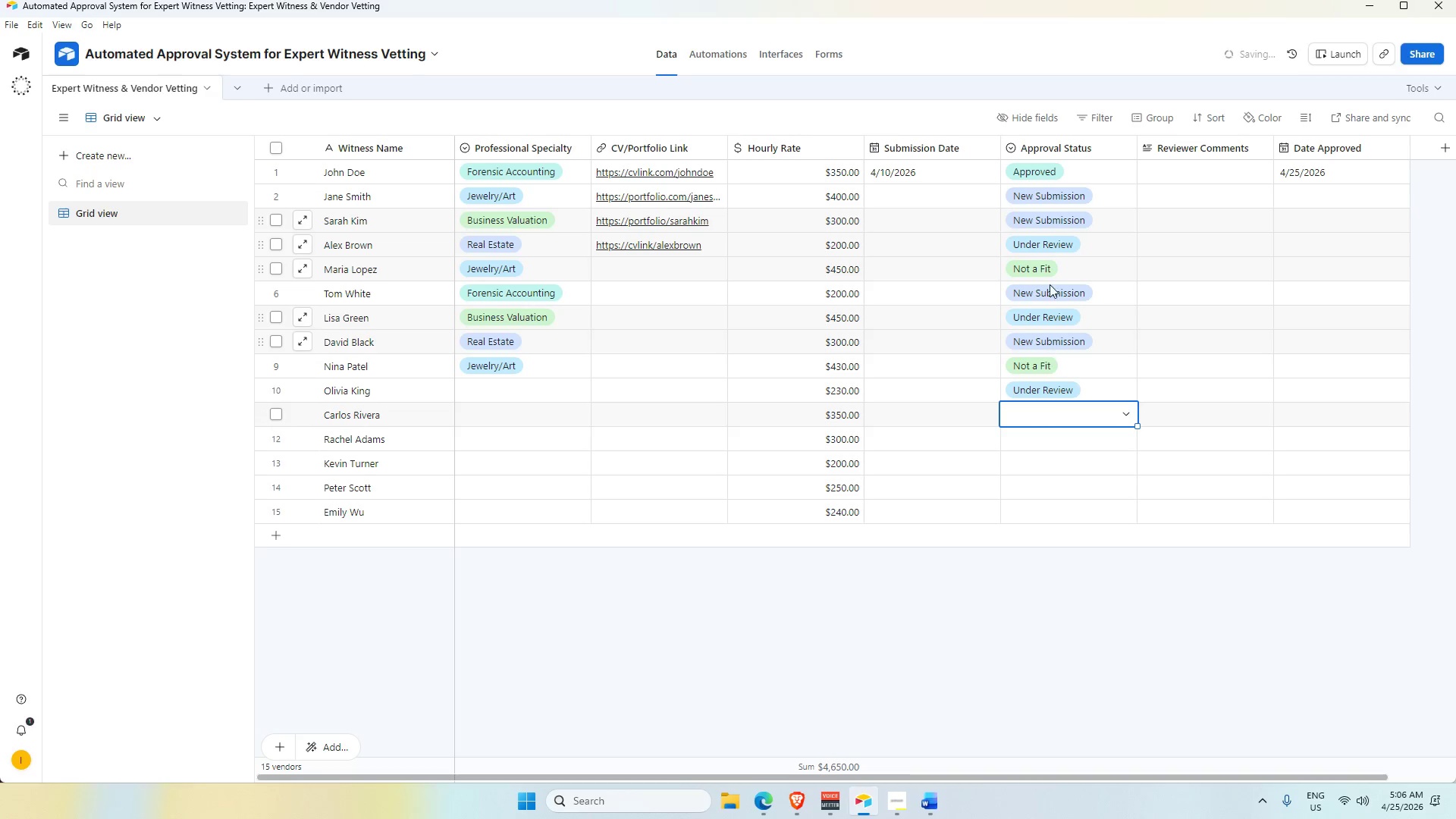 
scroll: coordinate [1052, 277], scroll_direction: up, amount: 2.0
 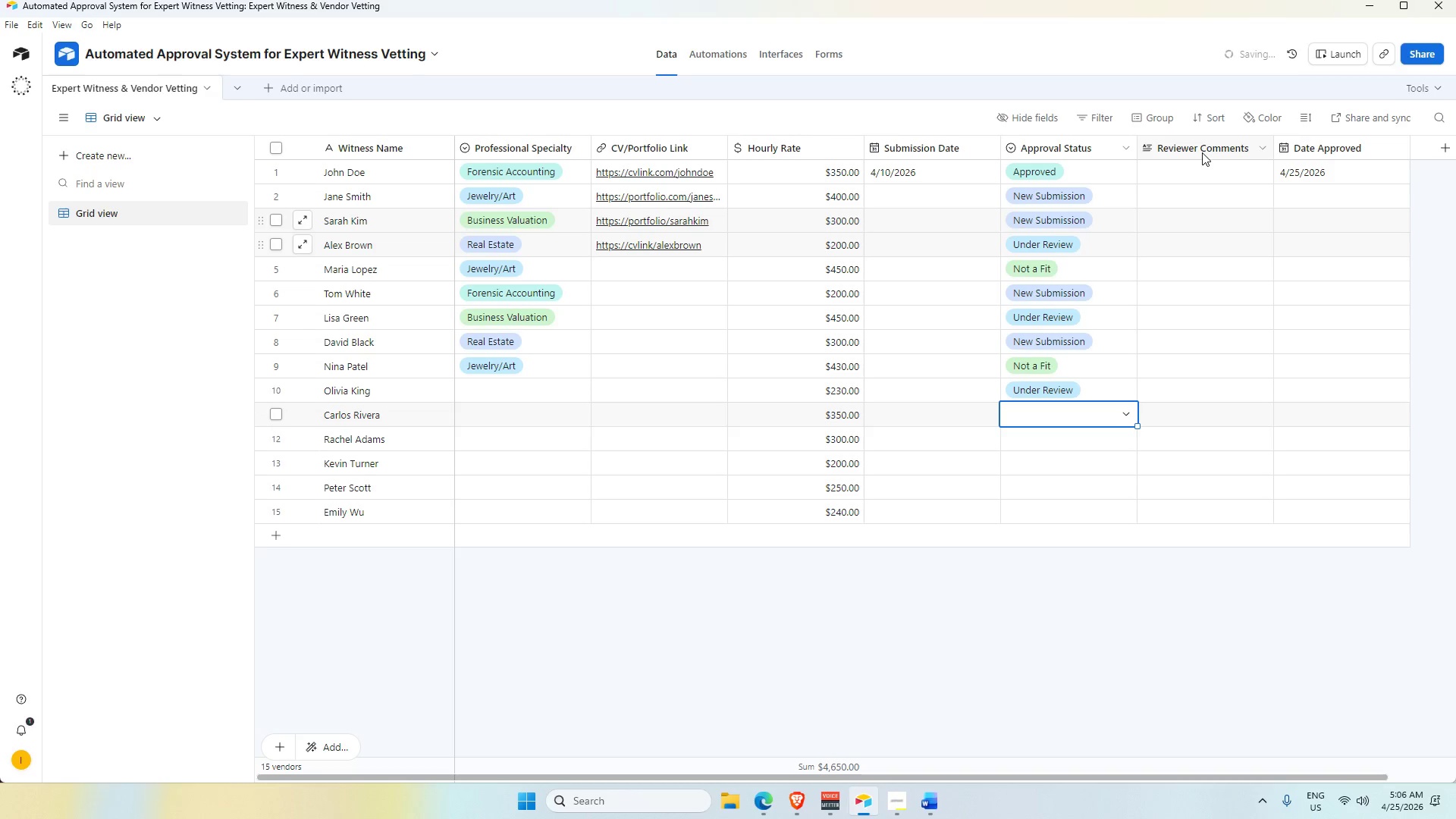 
left_click([1188, 169])
 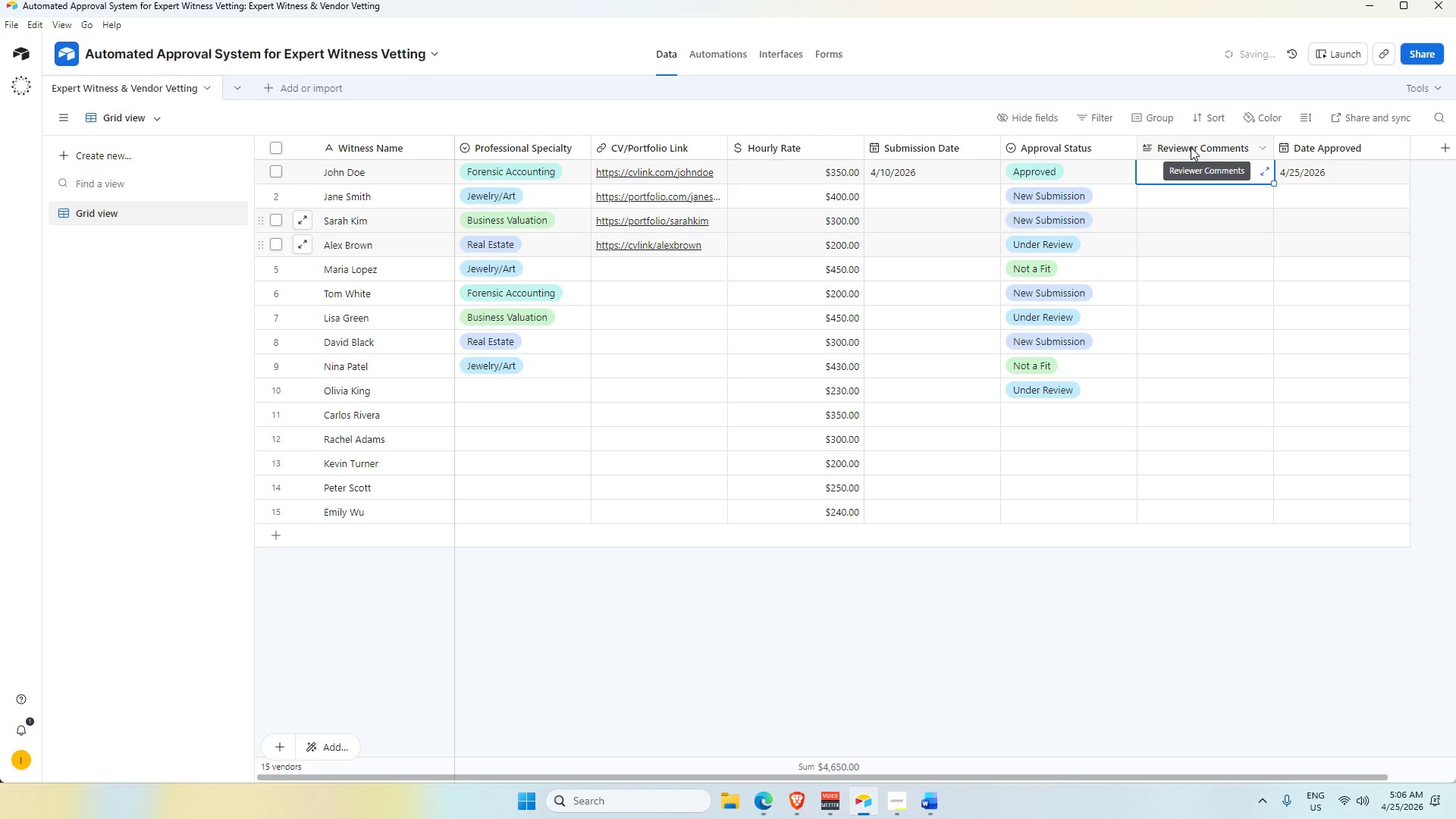 
key(Alt+AltLeft)
 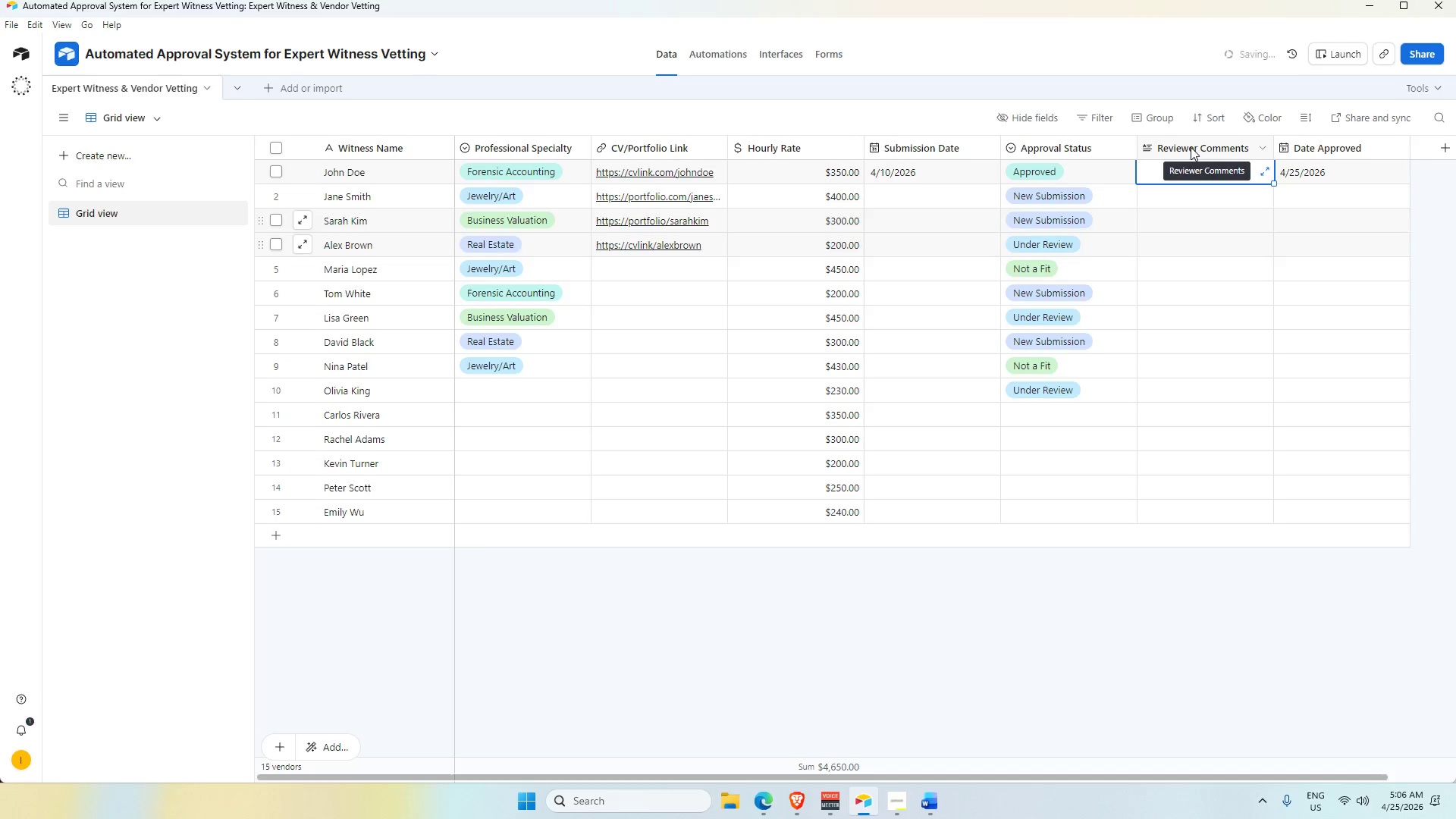 
key(Alt+Tab)
 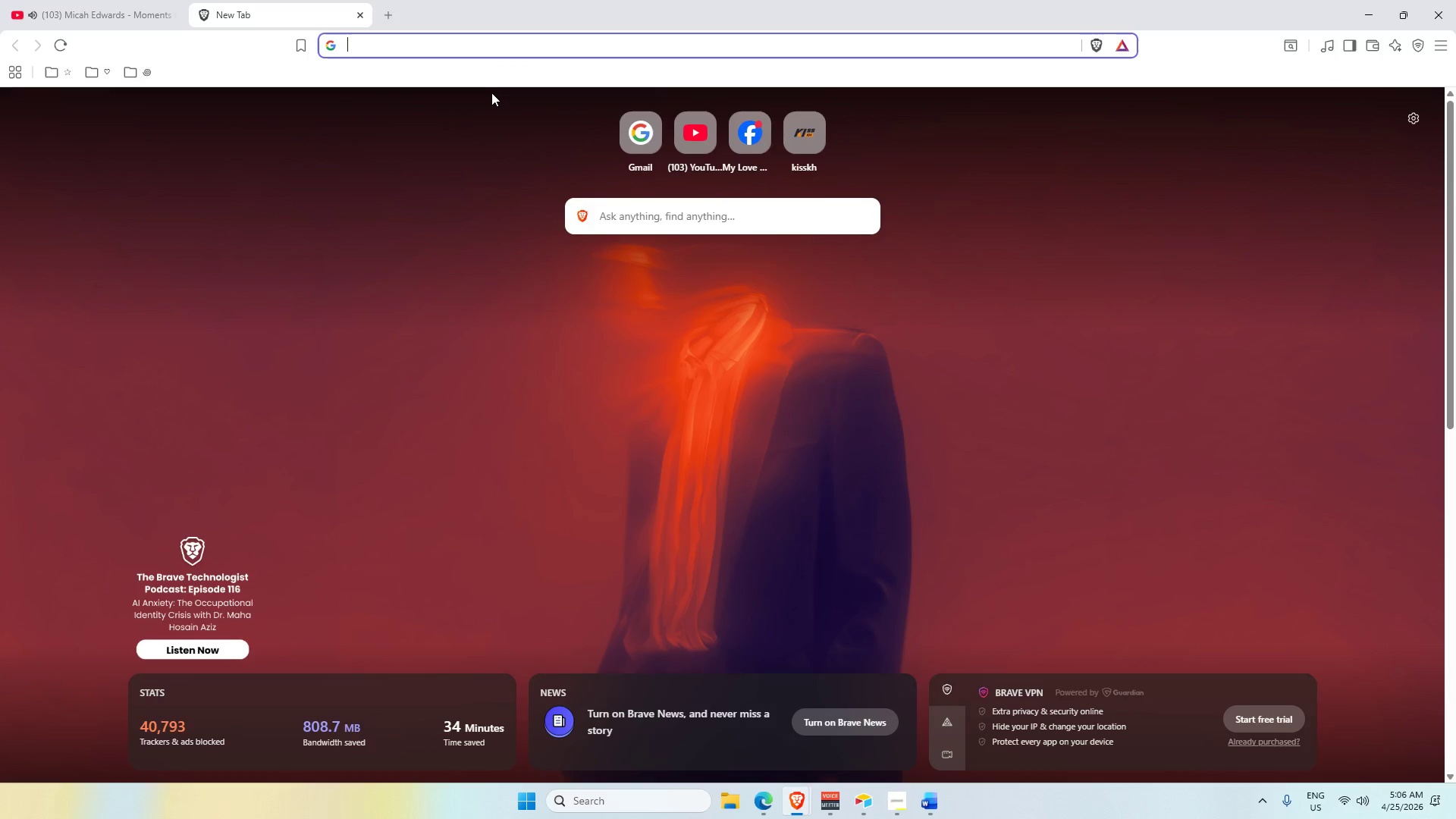 
type(sample of reviewer comment in a )
 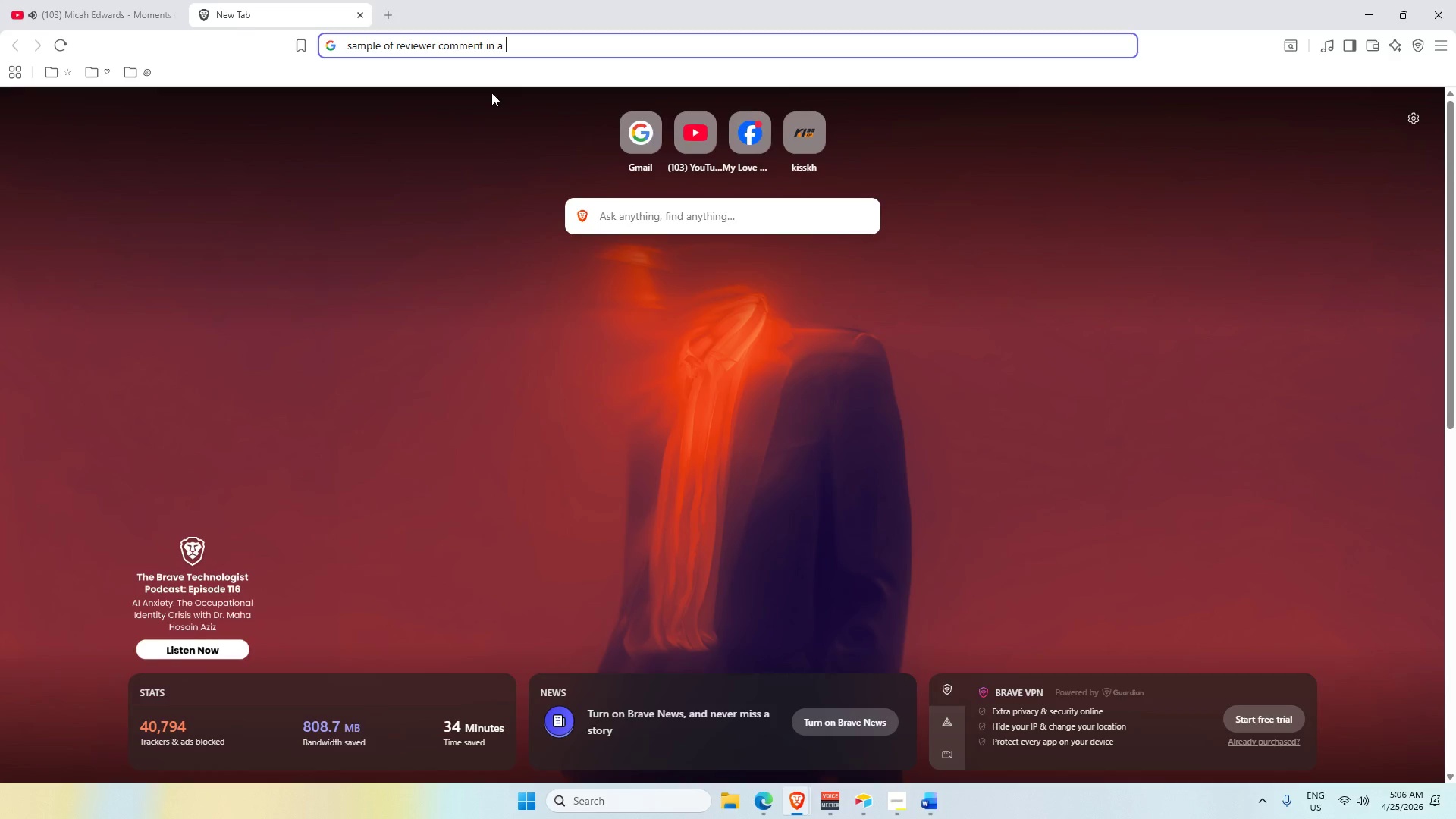 
key(Alt+AltLeft)
 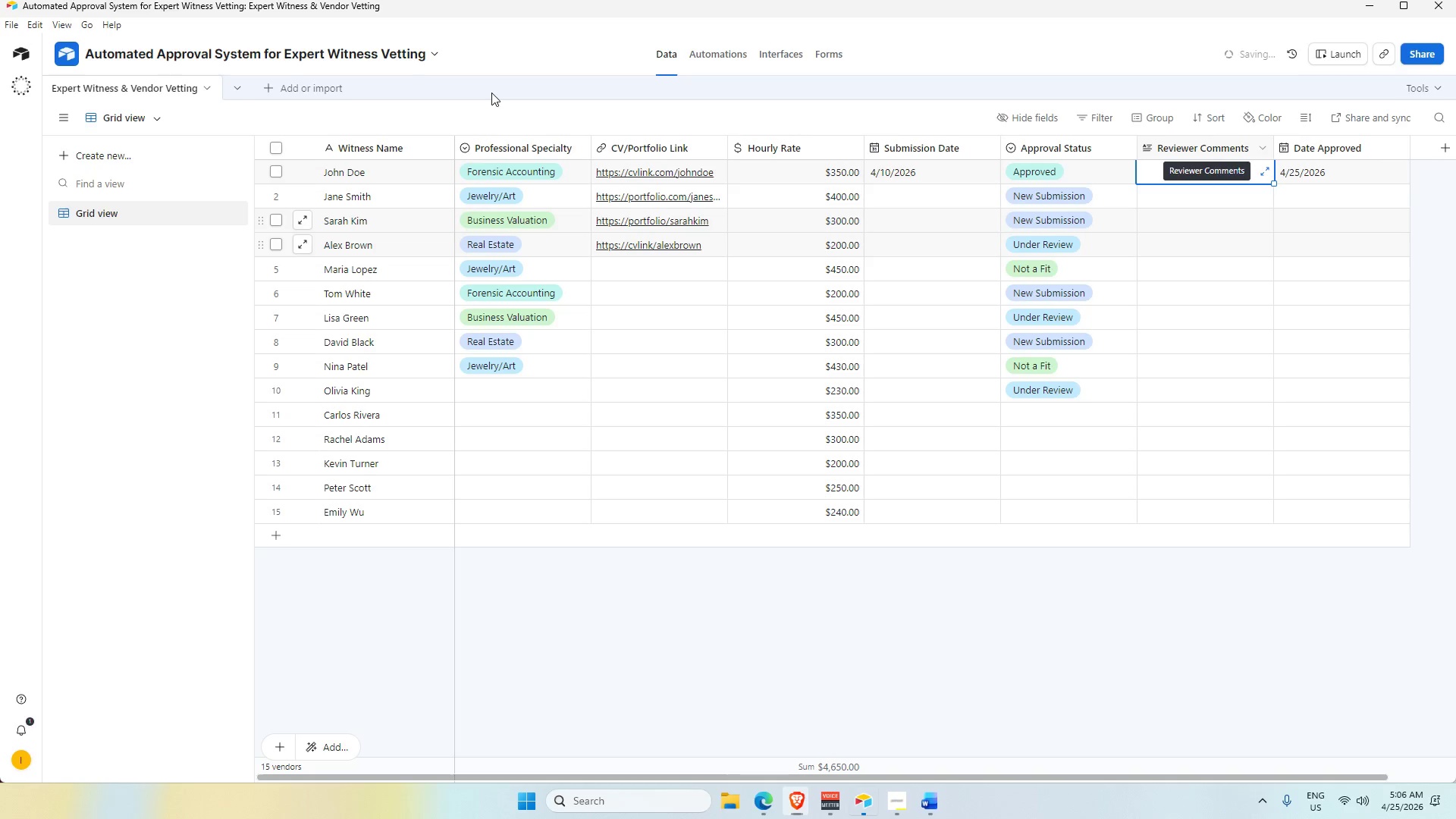 
key(Alt+Tab)
 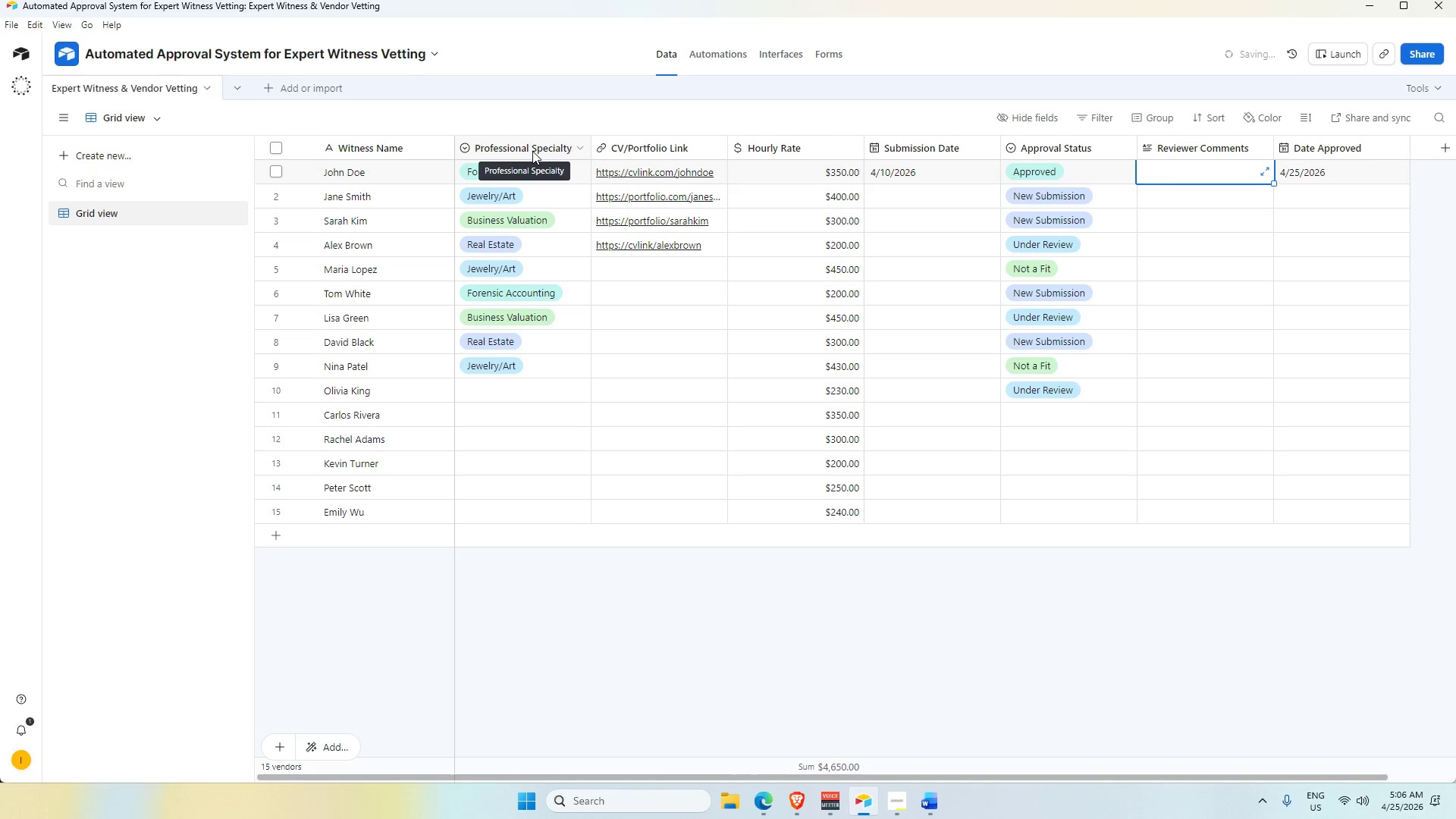 
wait(6.84)
 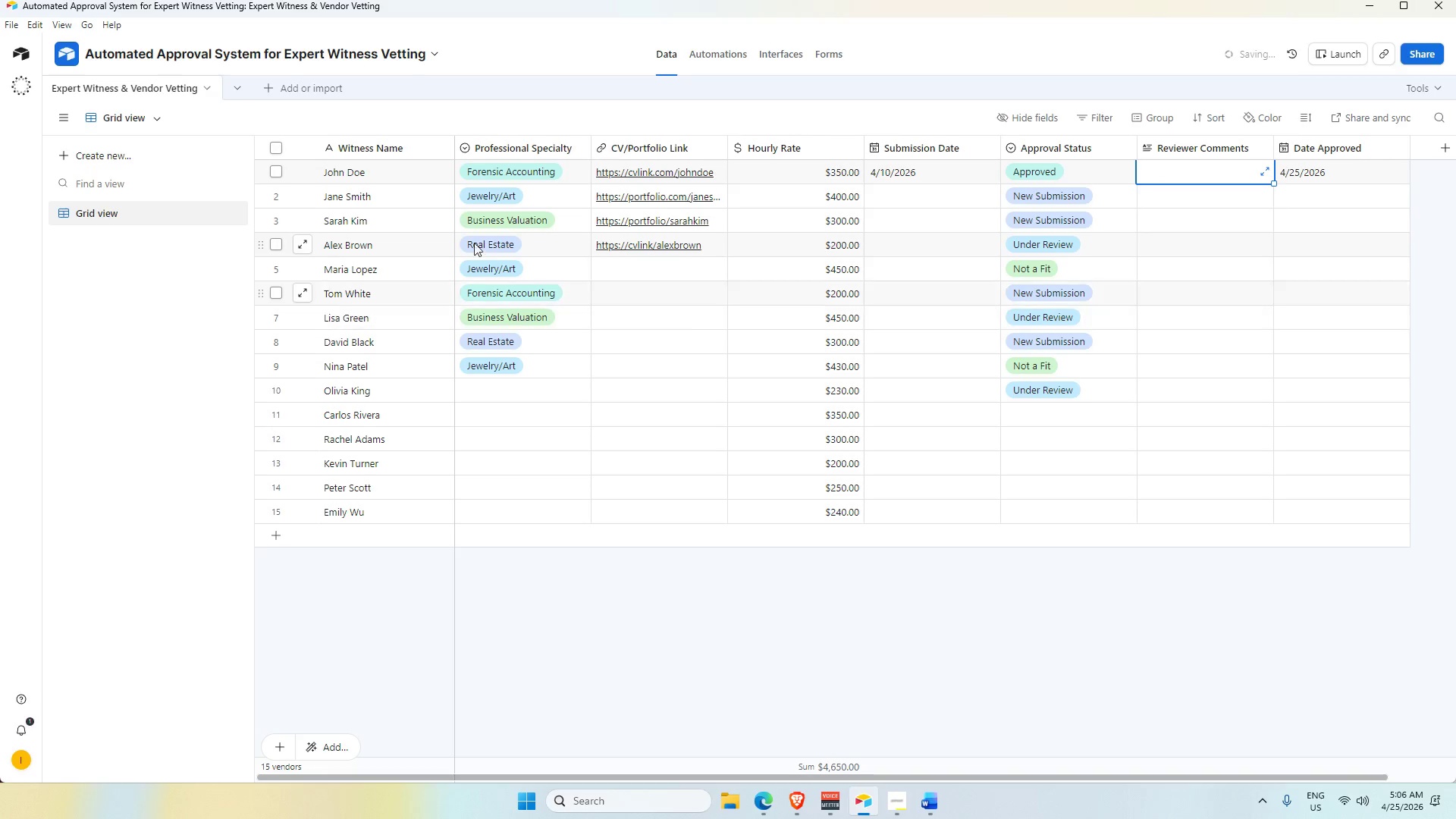 
key(Alt+Tab)
 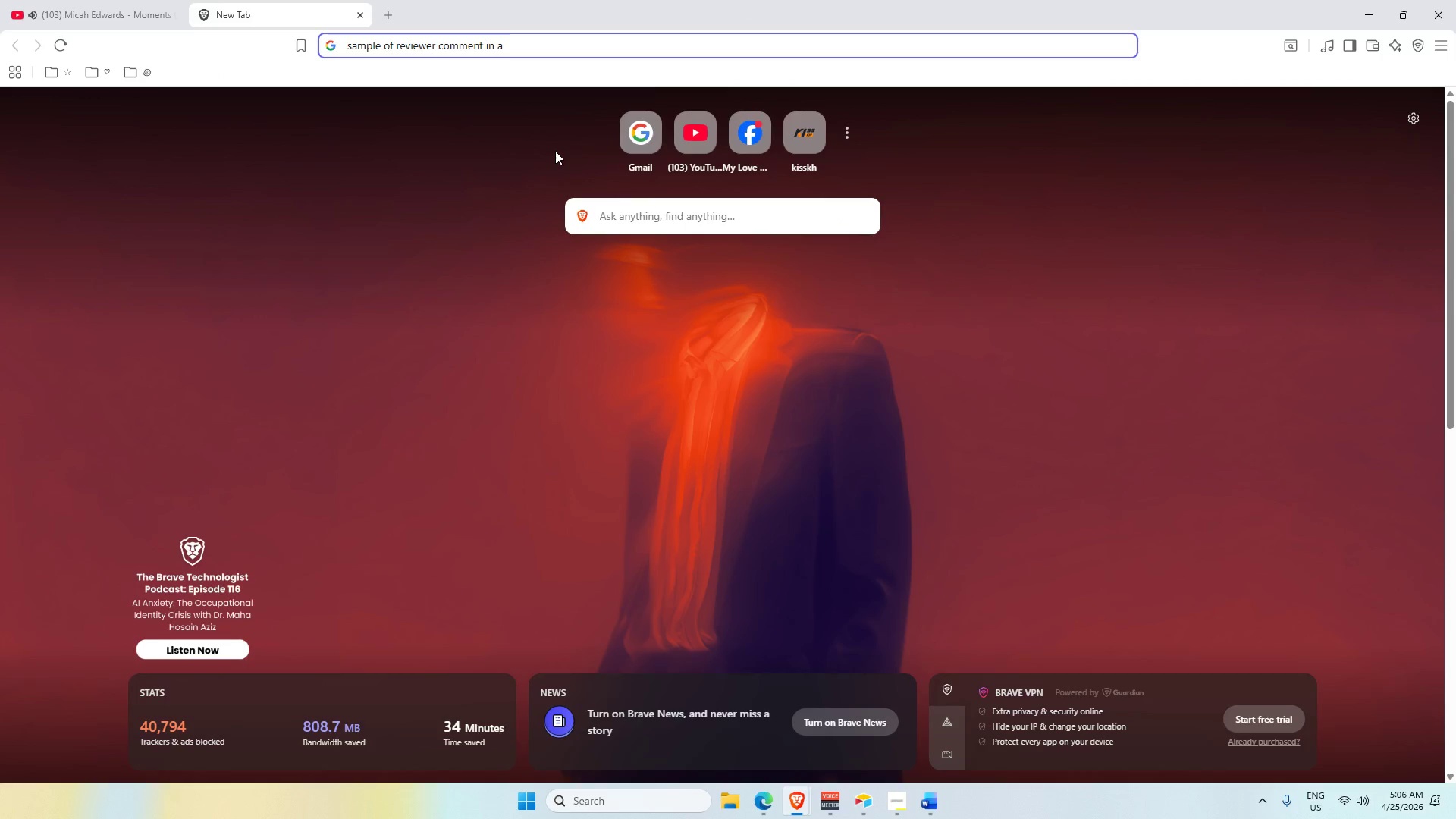 
type(interview)
 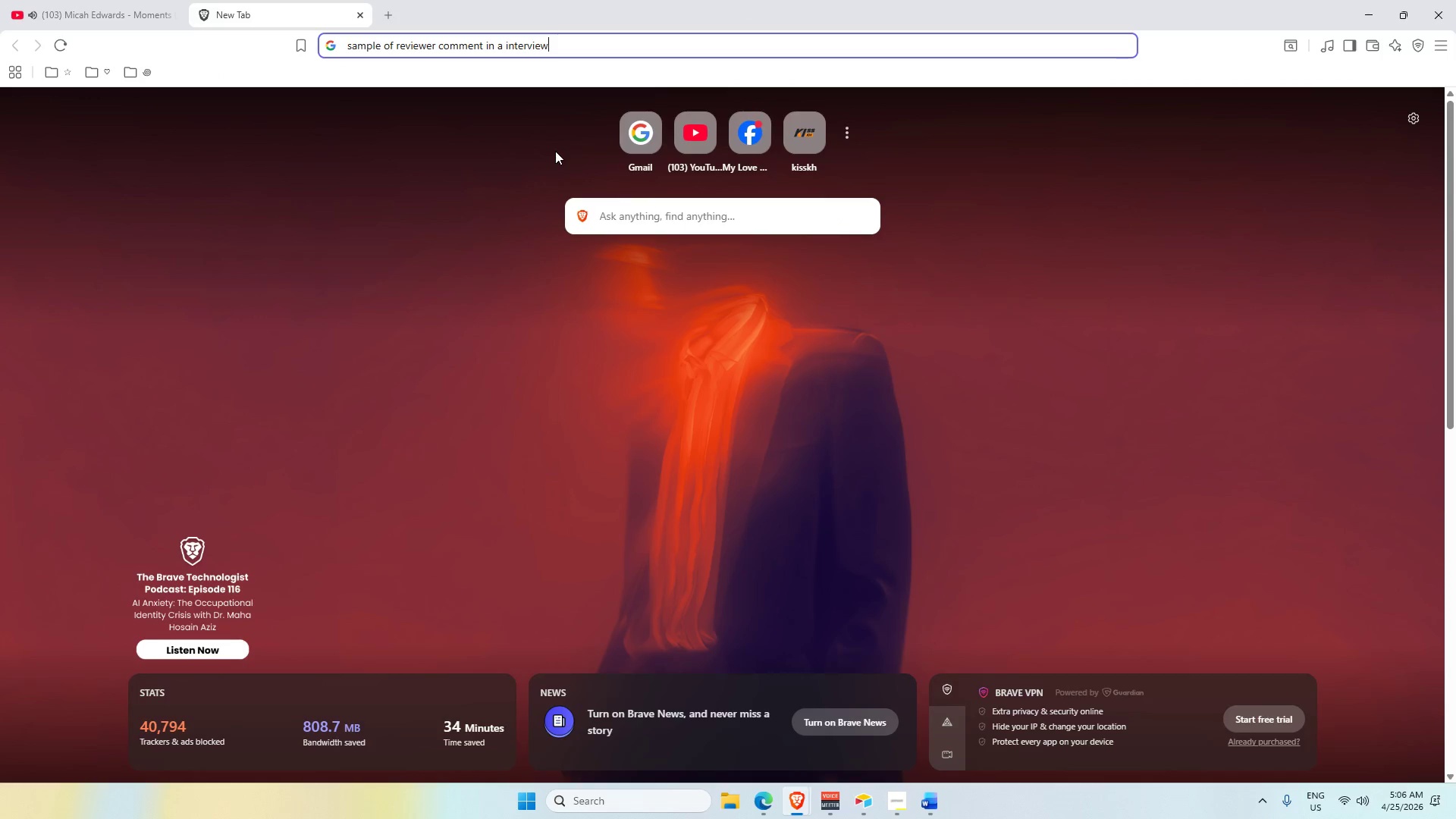 
key(Enter)
 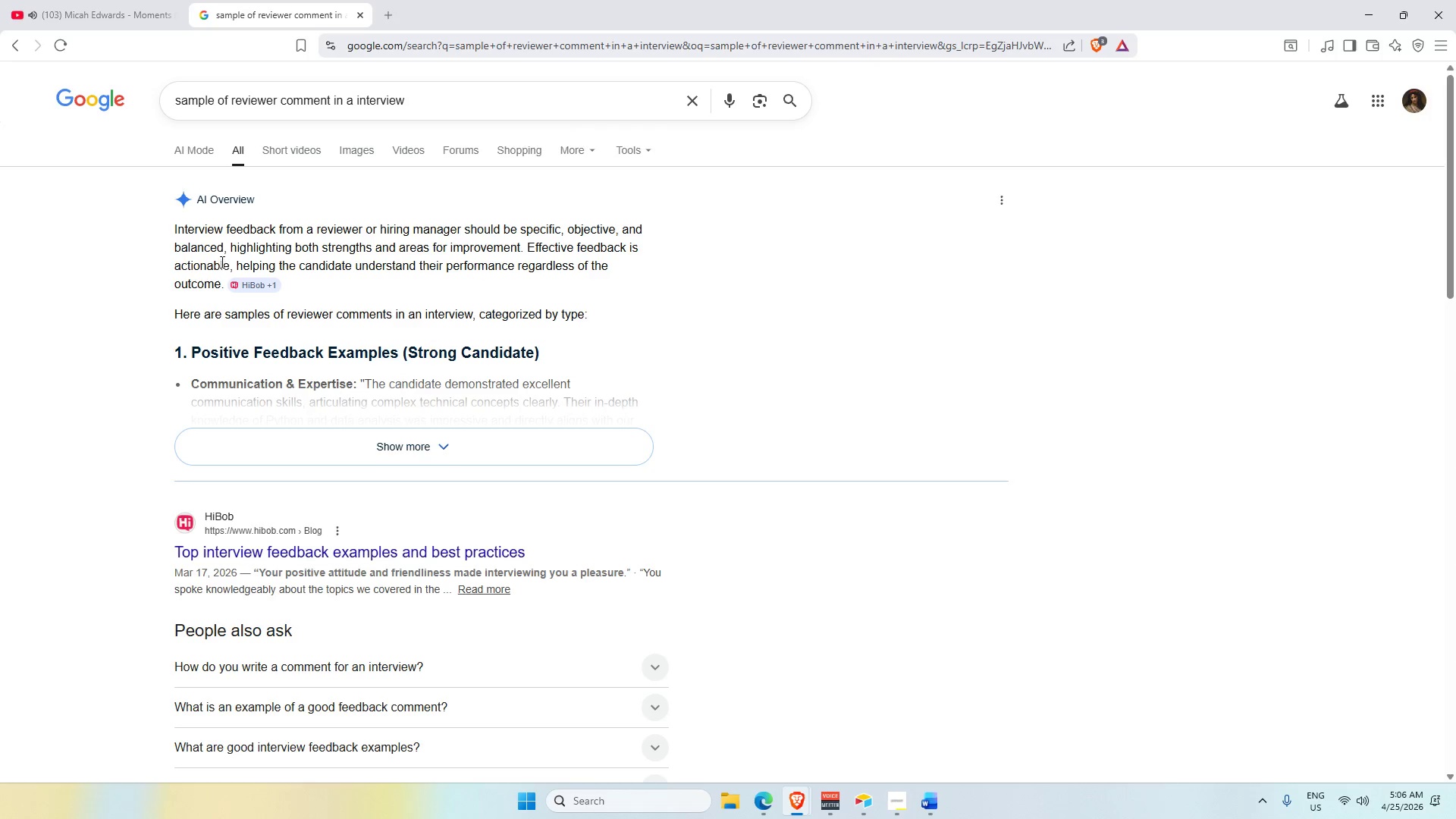 
left_click([366, 450])
 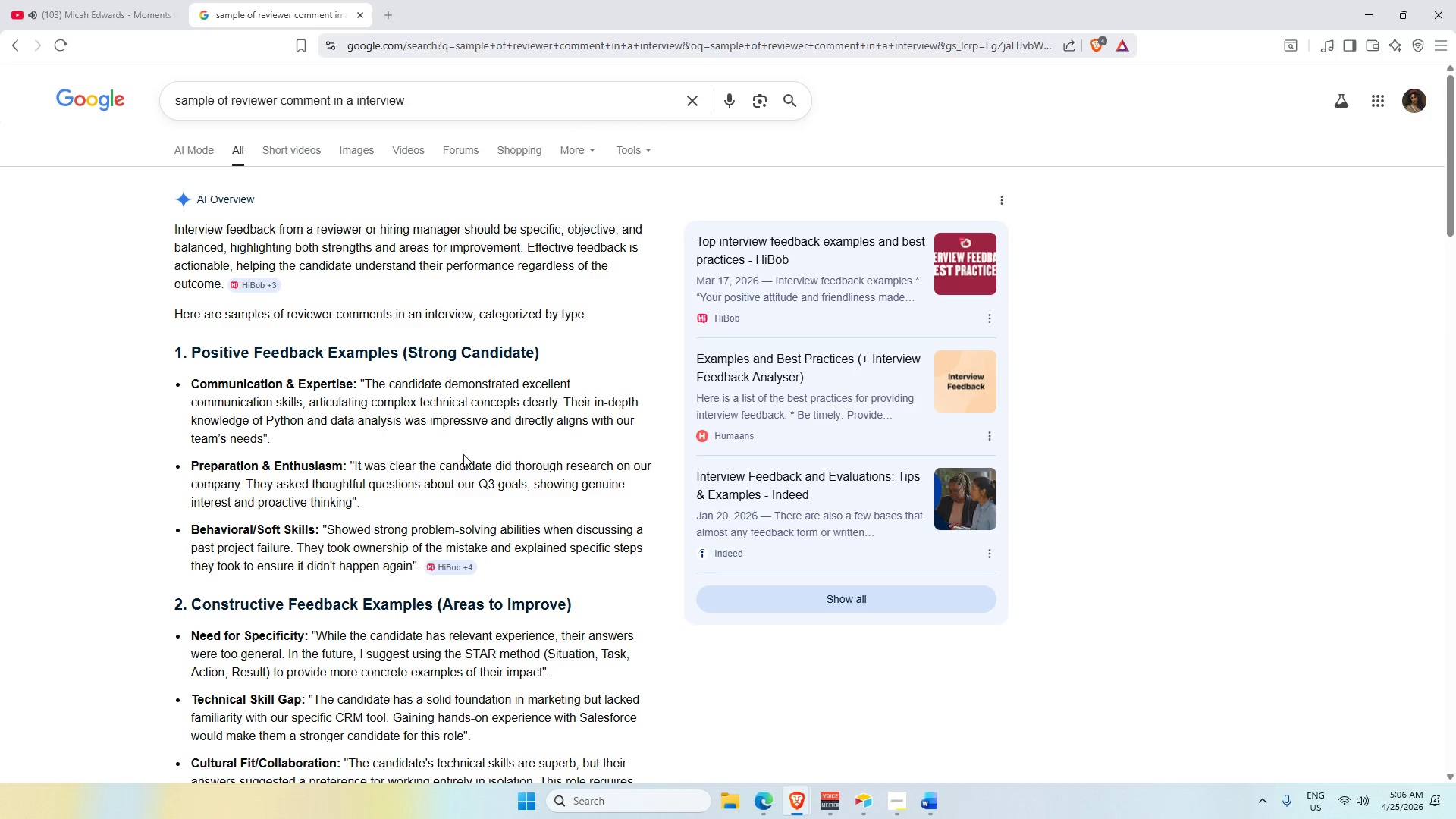 
scroll: coordinate [492, 462], scroll_direction: down, amount: 6.0
 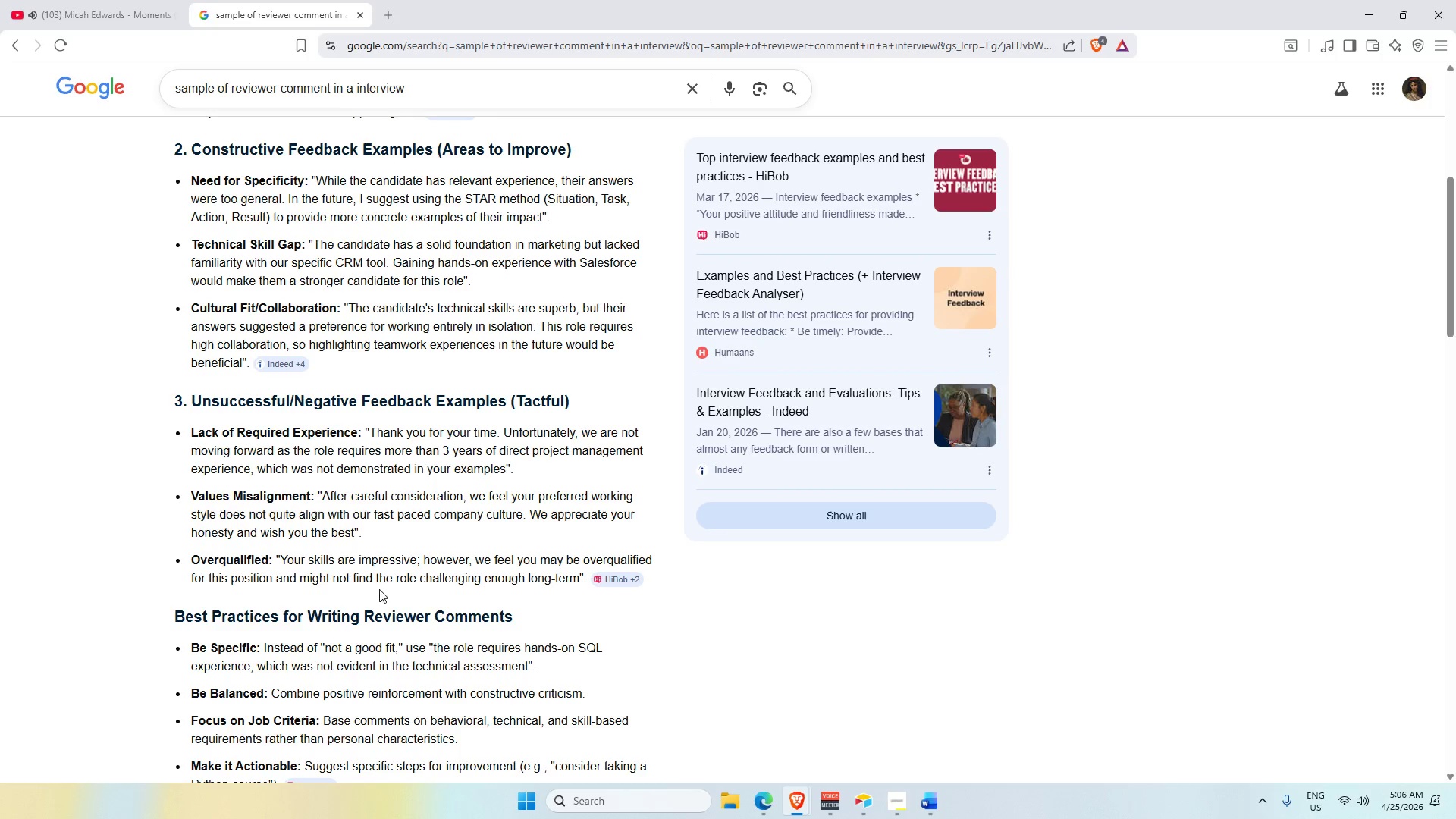 
wait(17.63)
 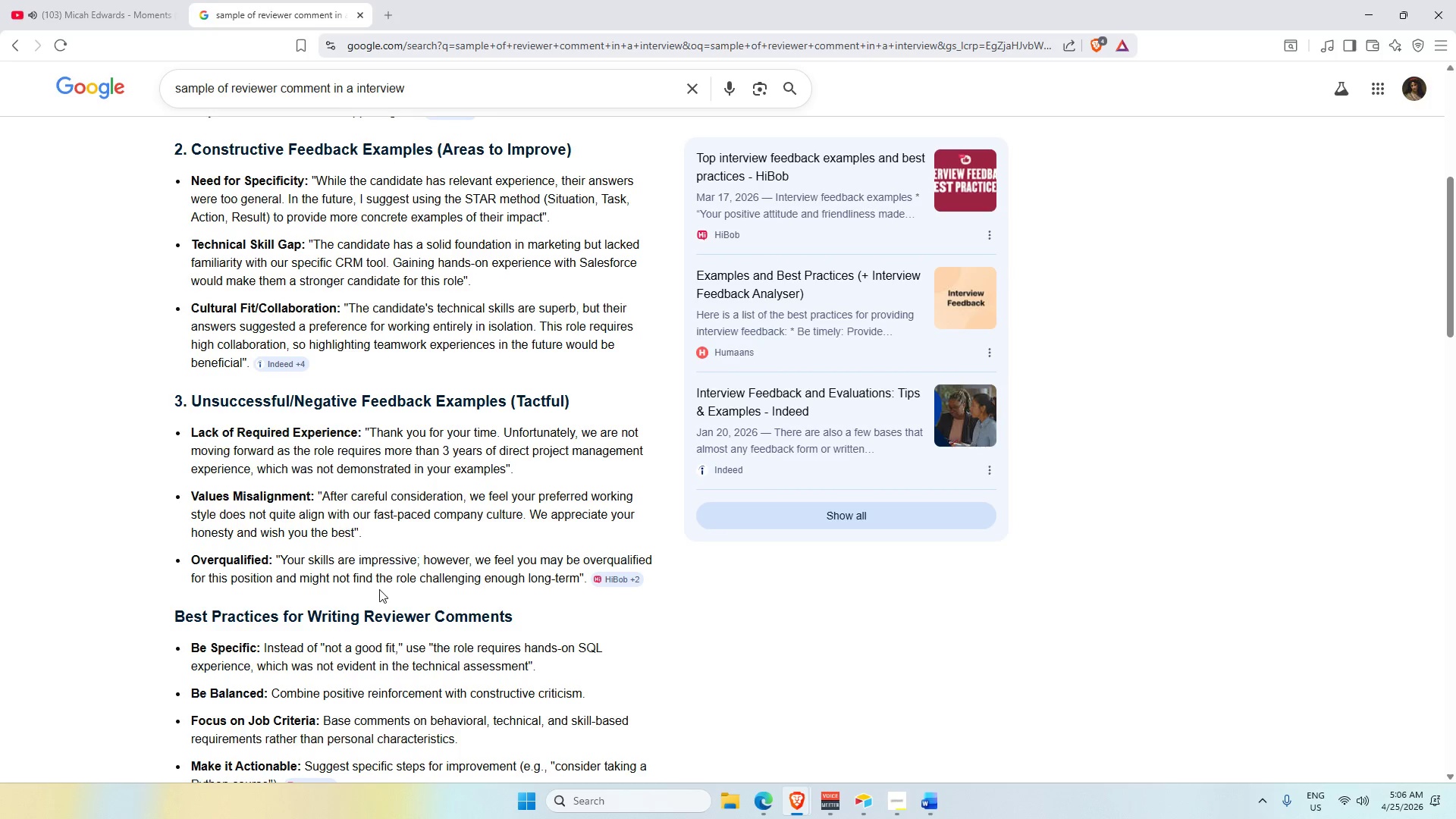 
scroll: coordinate [408, 586], scroll_direction: down, amount: 1.0
 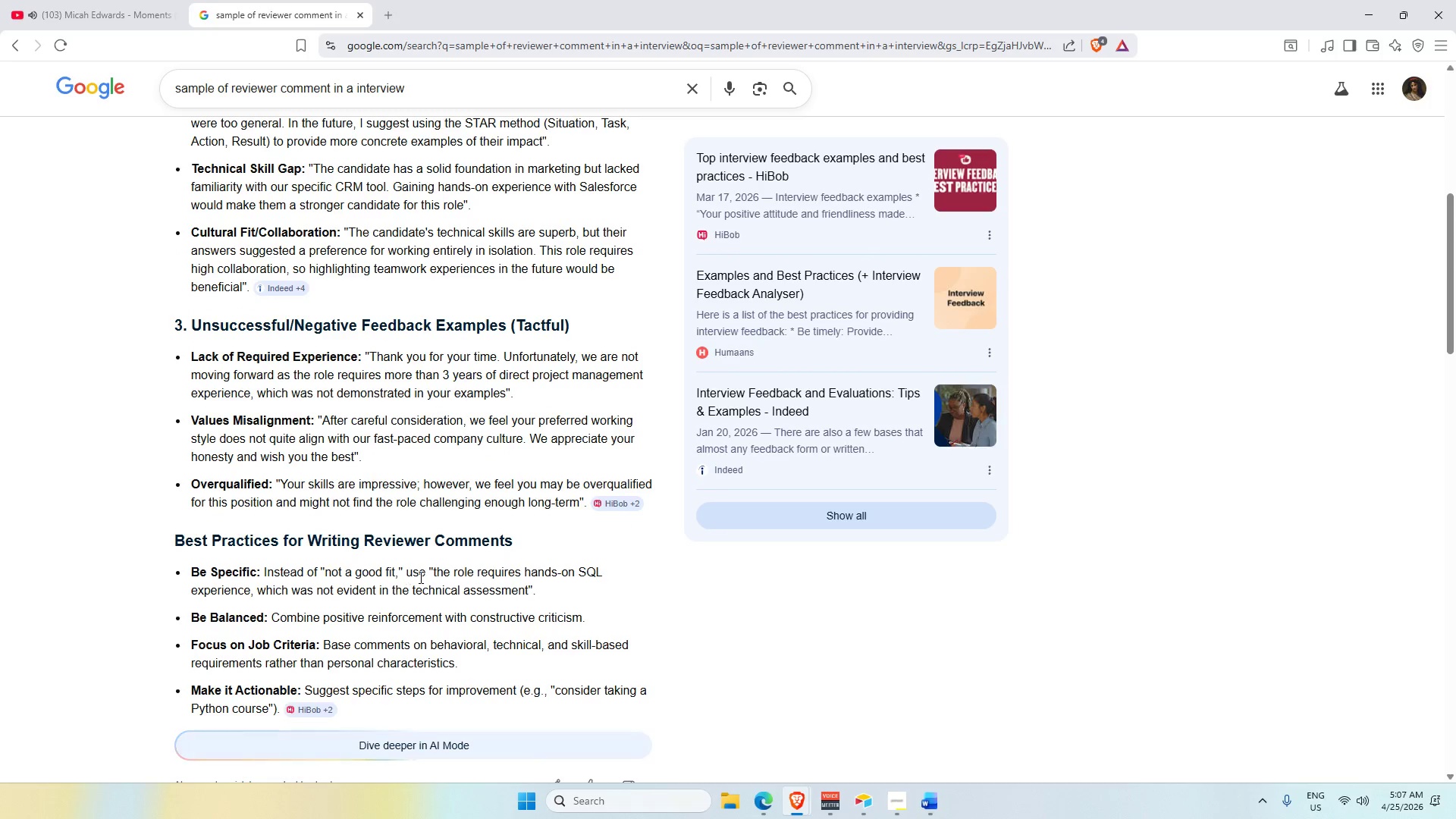 
wait(5.68)
 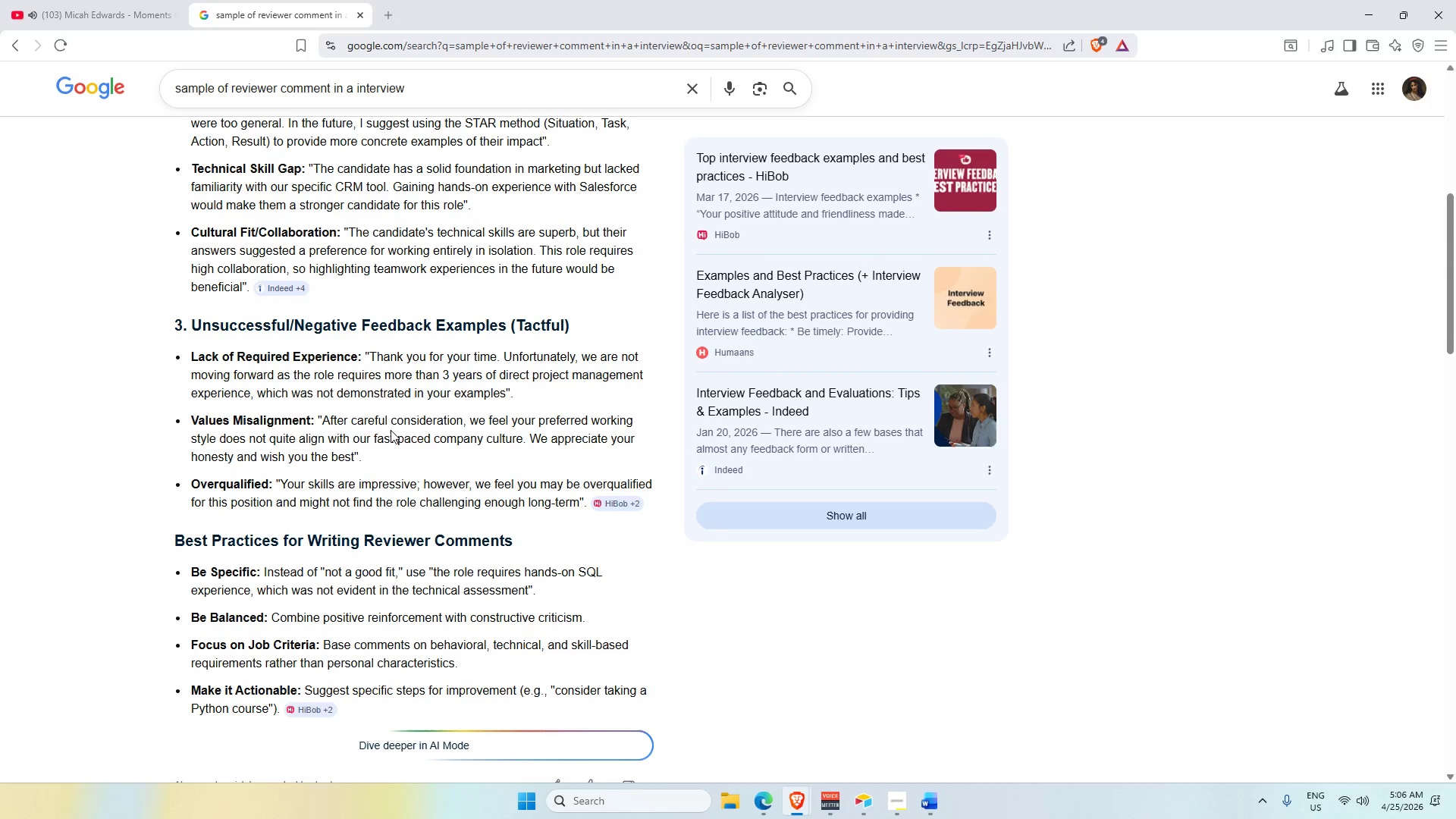 
left_click_drag(start_coordinate=[431, 571], to_coordinate=[527, 592])
 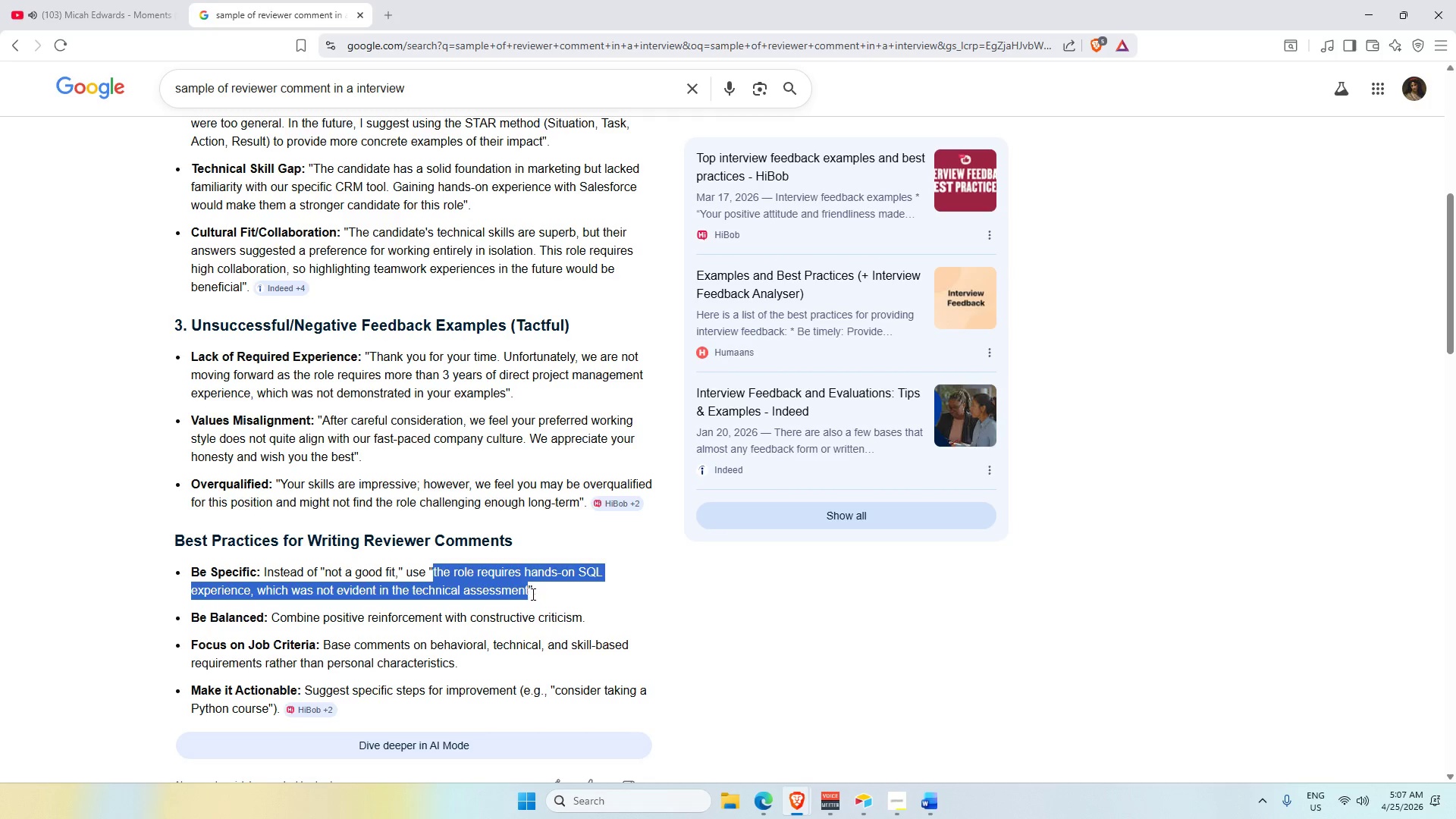 
key(Control+C)
 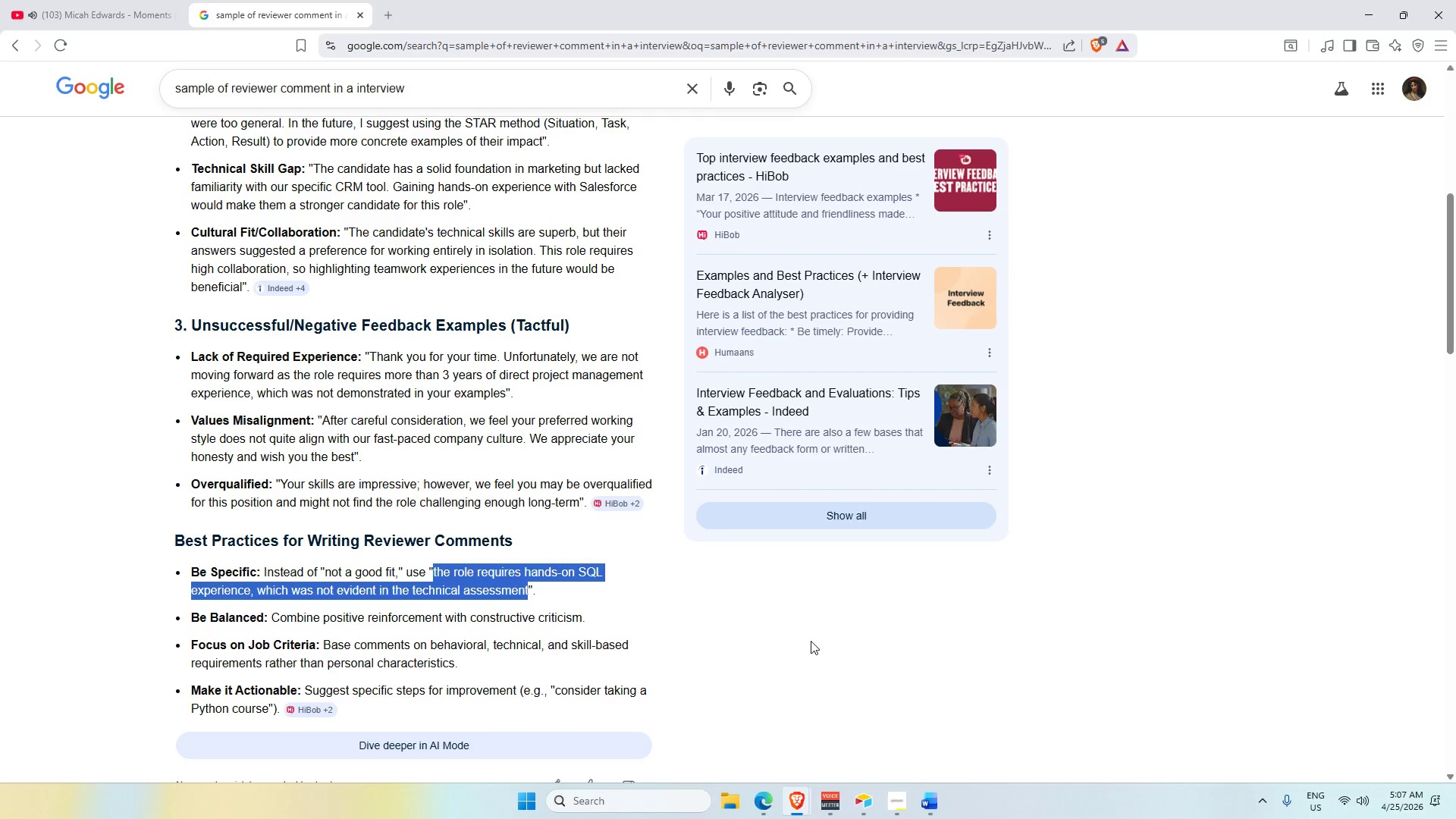 
key(Alt+Tab)
 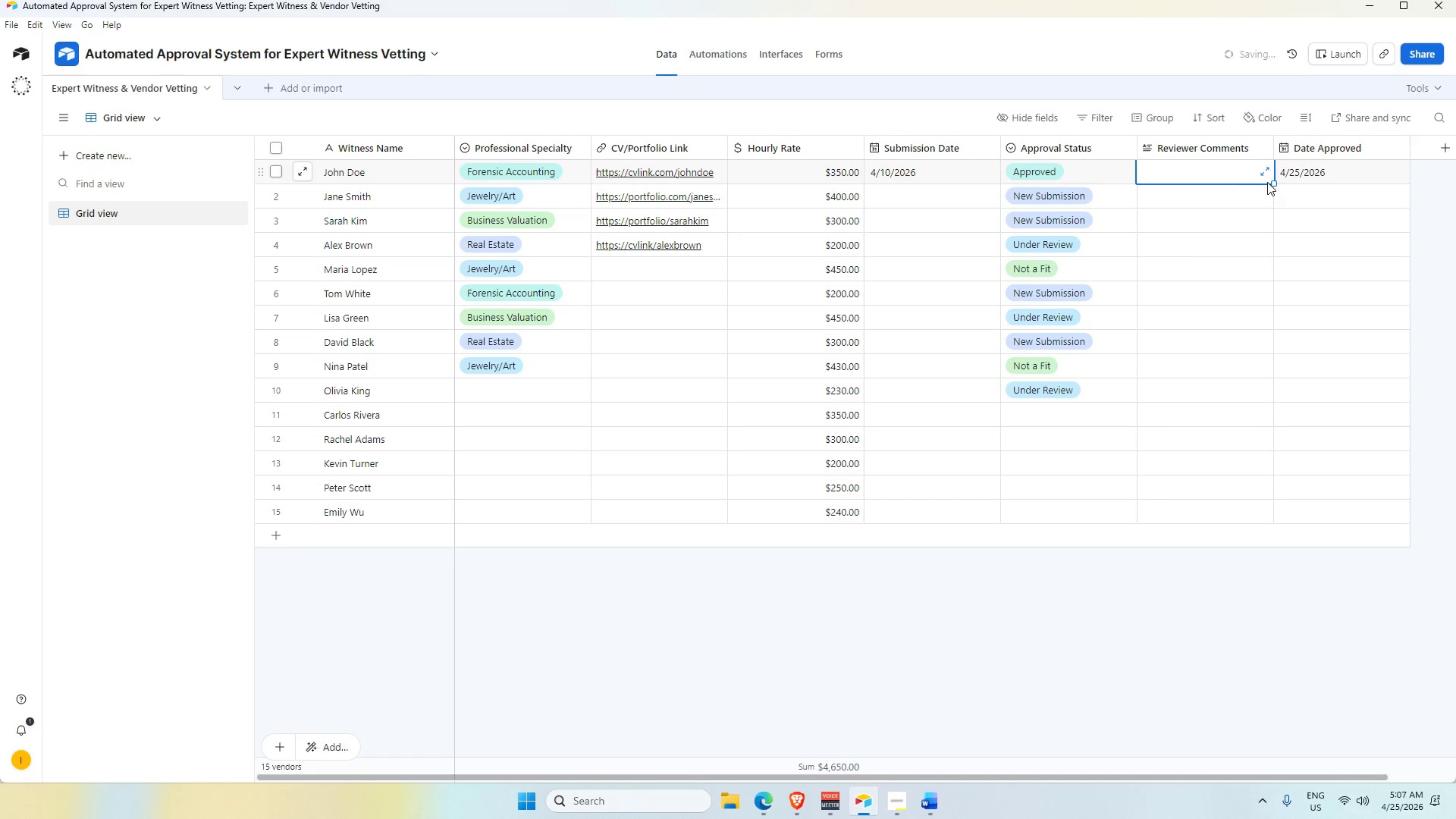 
left_click([1218, 169])
 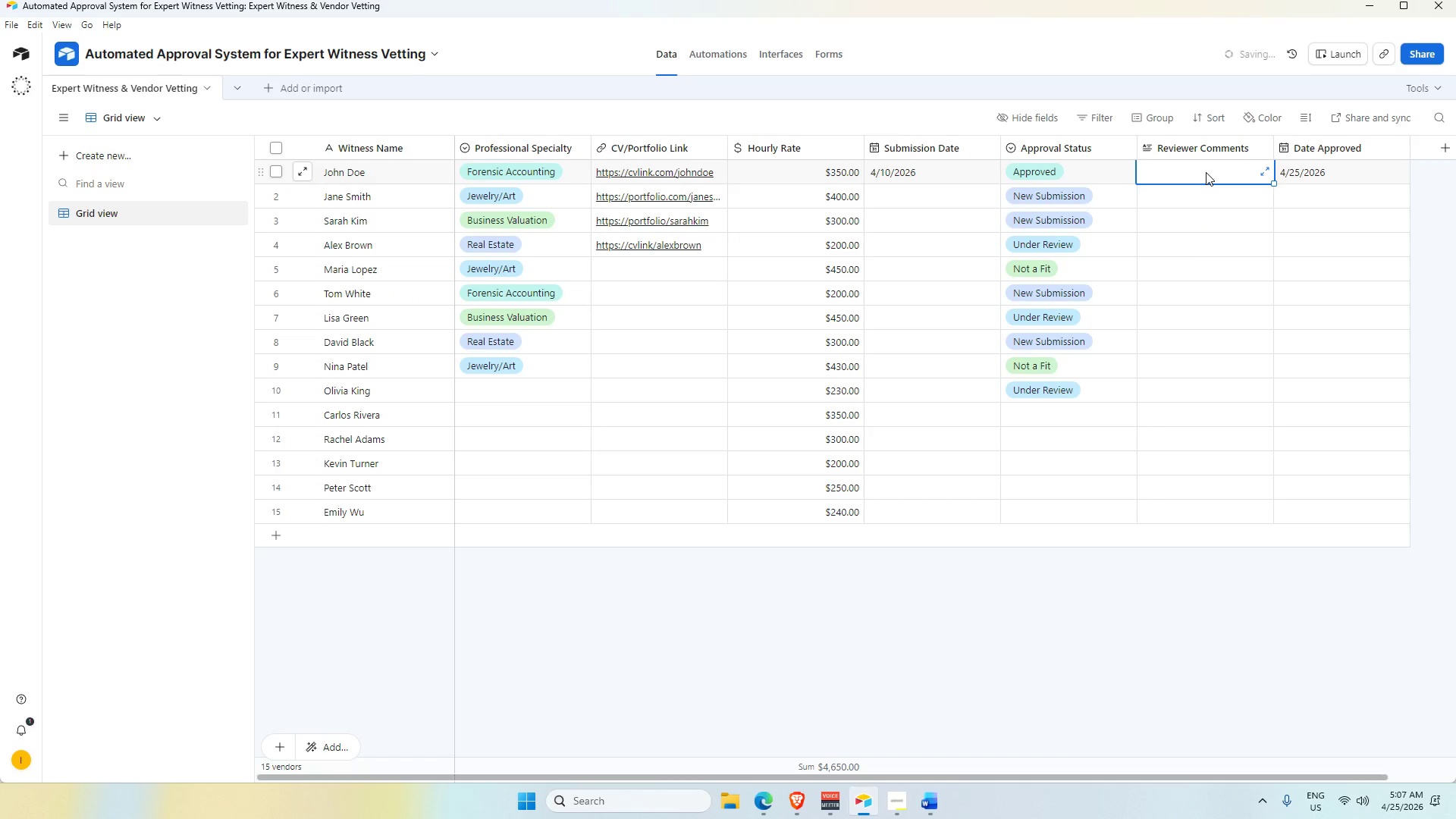 
hold_key(key=ControlLeft, duration=2.16)
 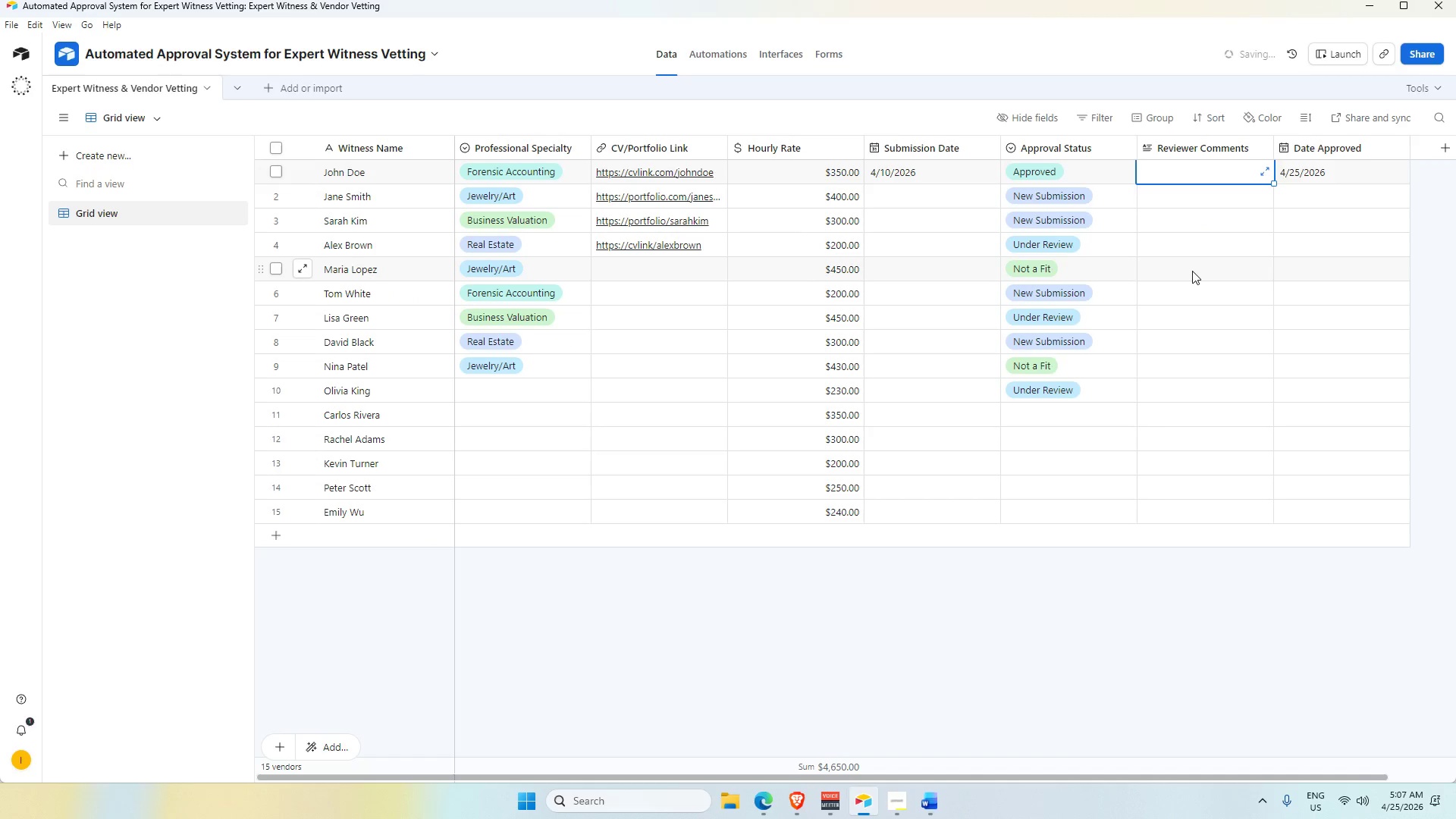 
left_click([1192, 271])
 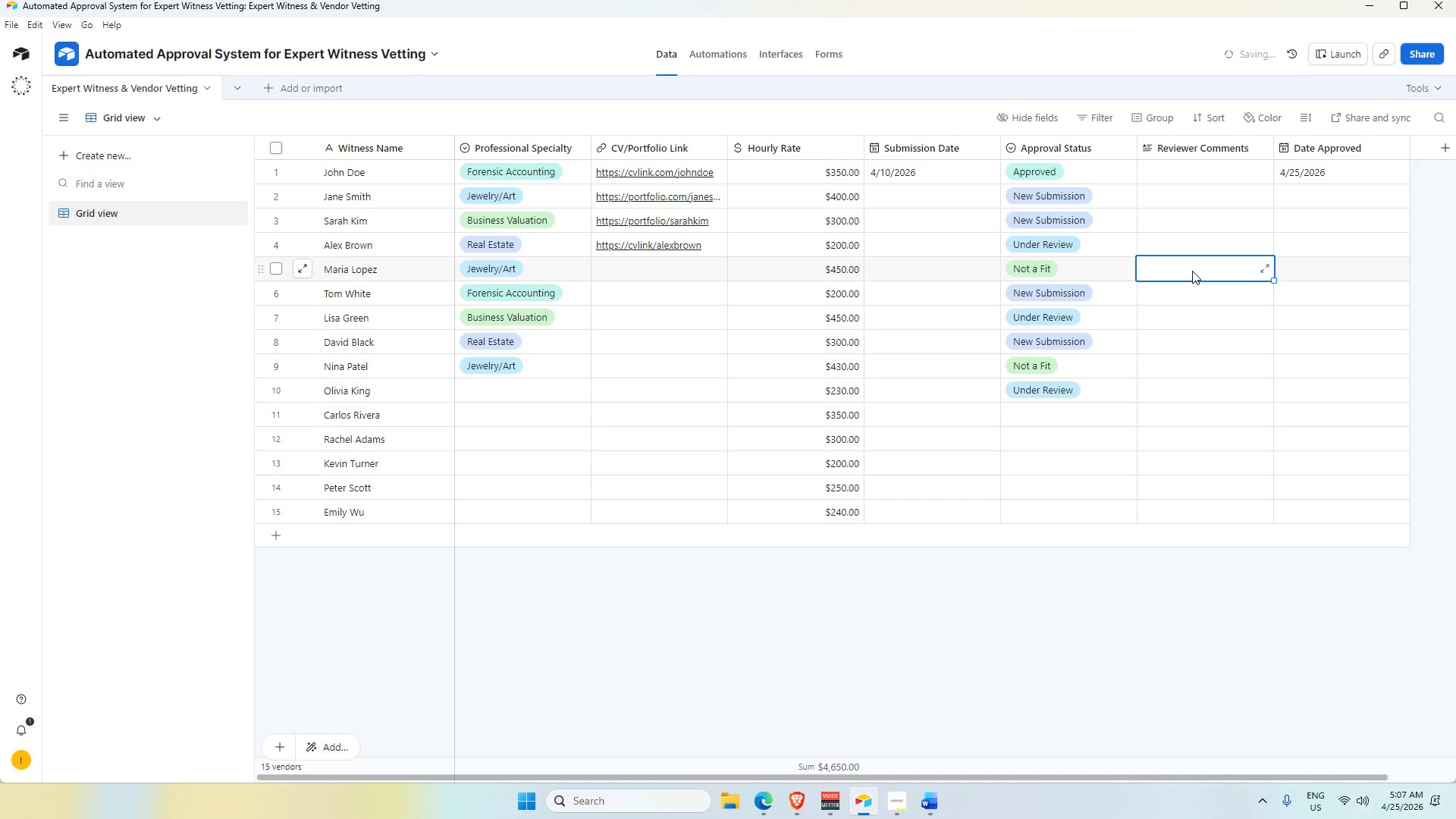 
key(Control+V)
 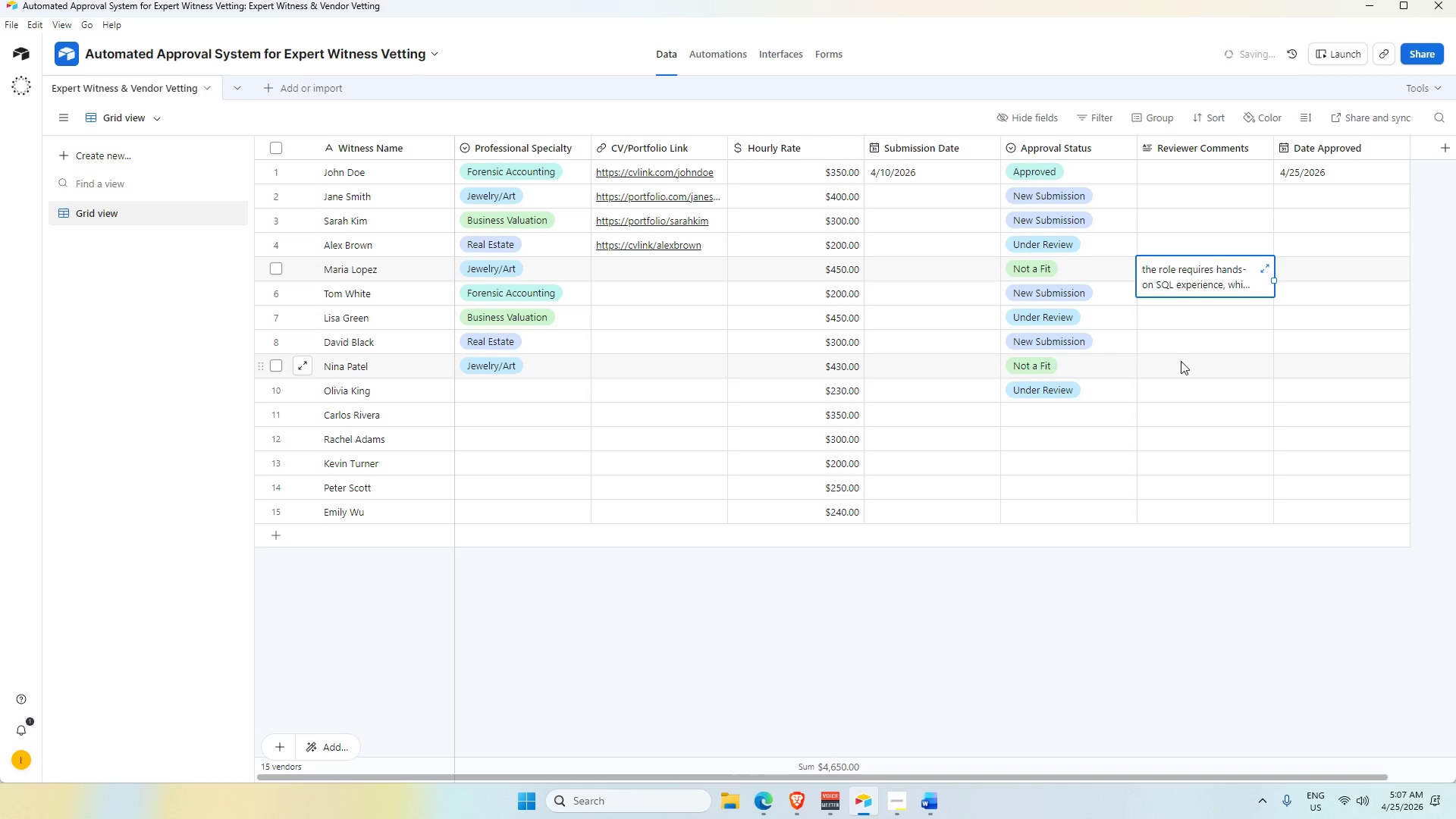 
double_click([1154, 265])
 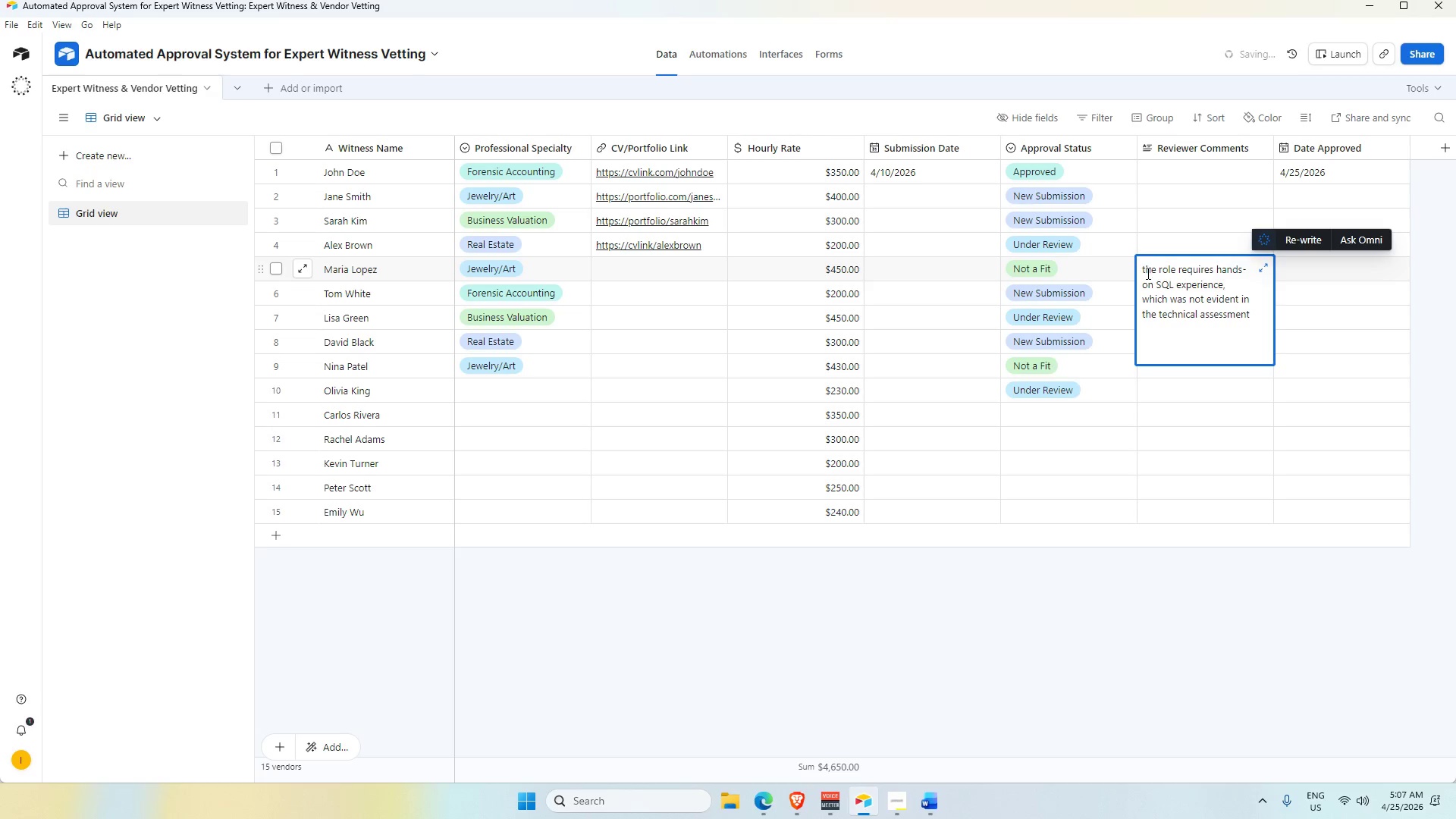 
key(Backspace)
 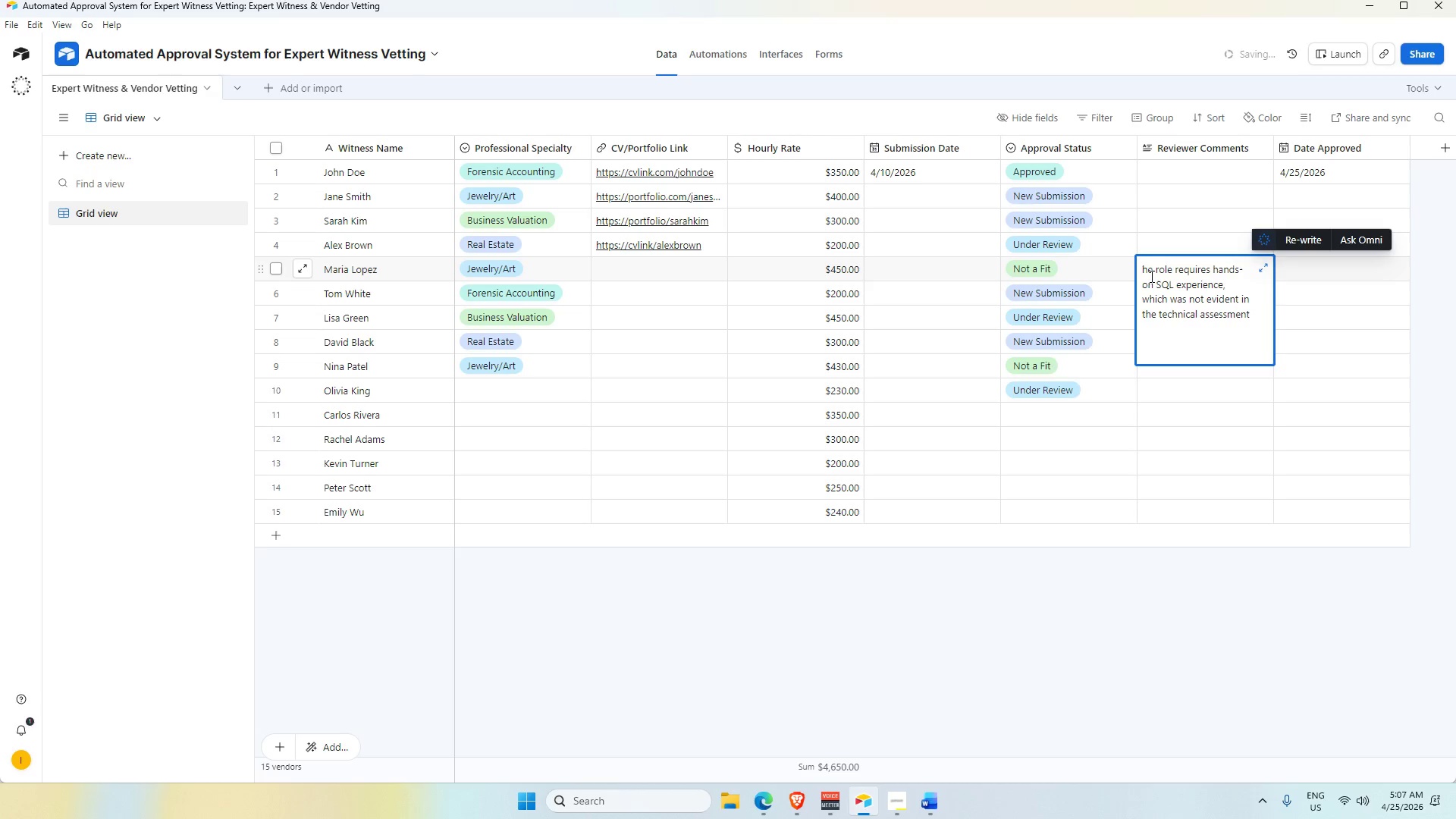 
key(Shift+T)
 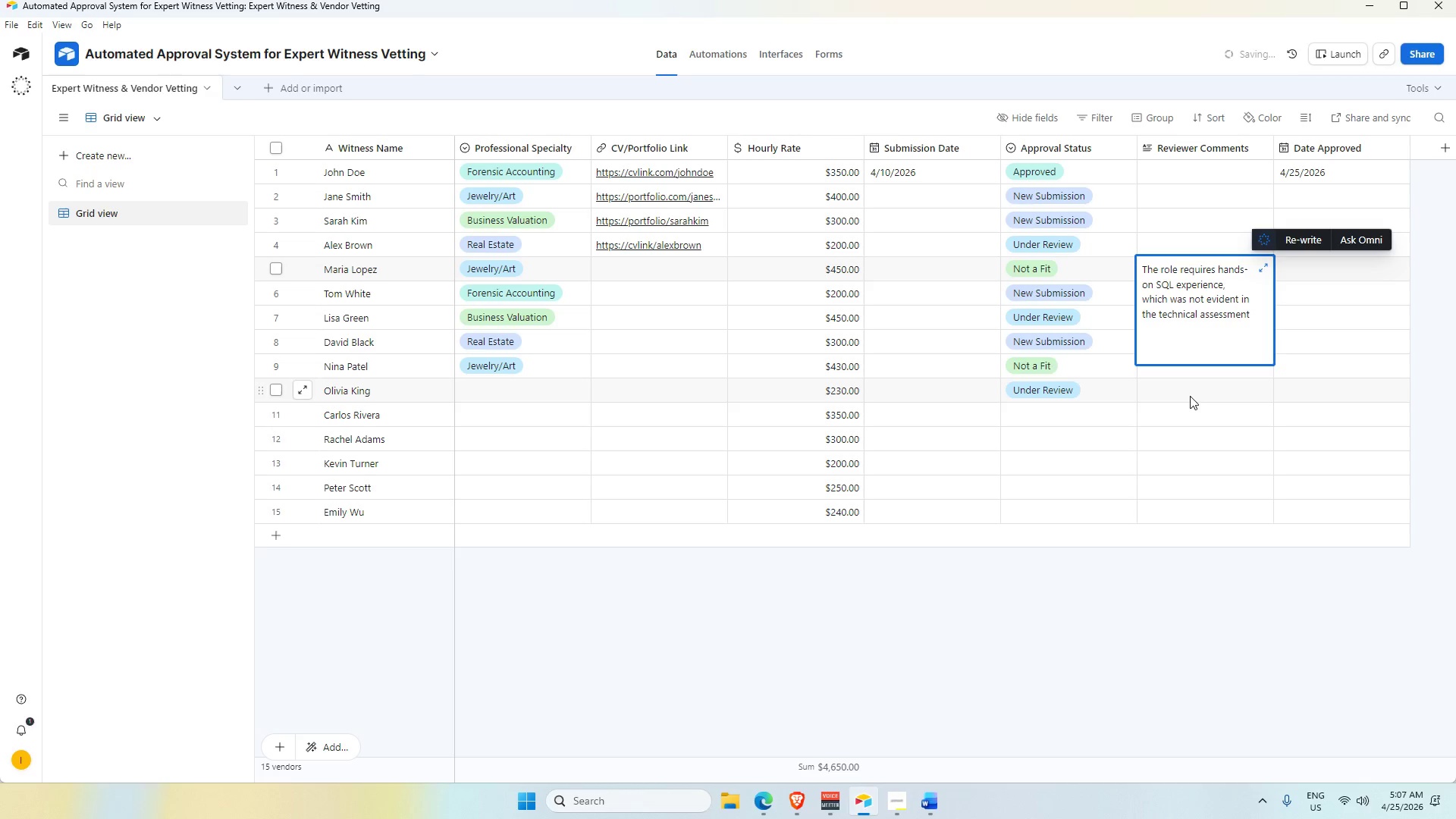 
key(Enter)
 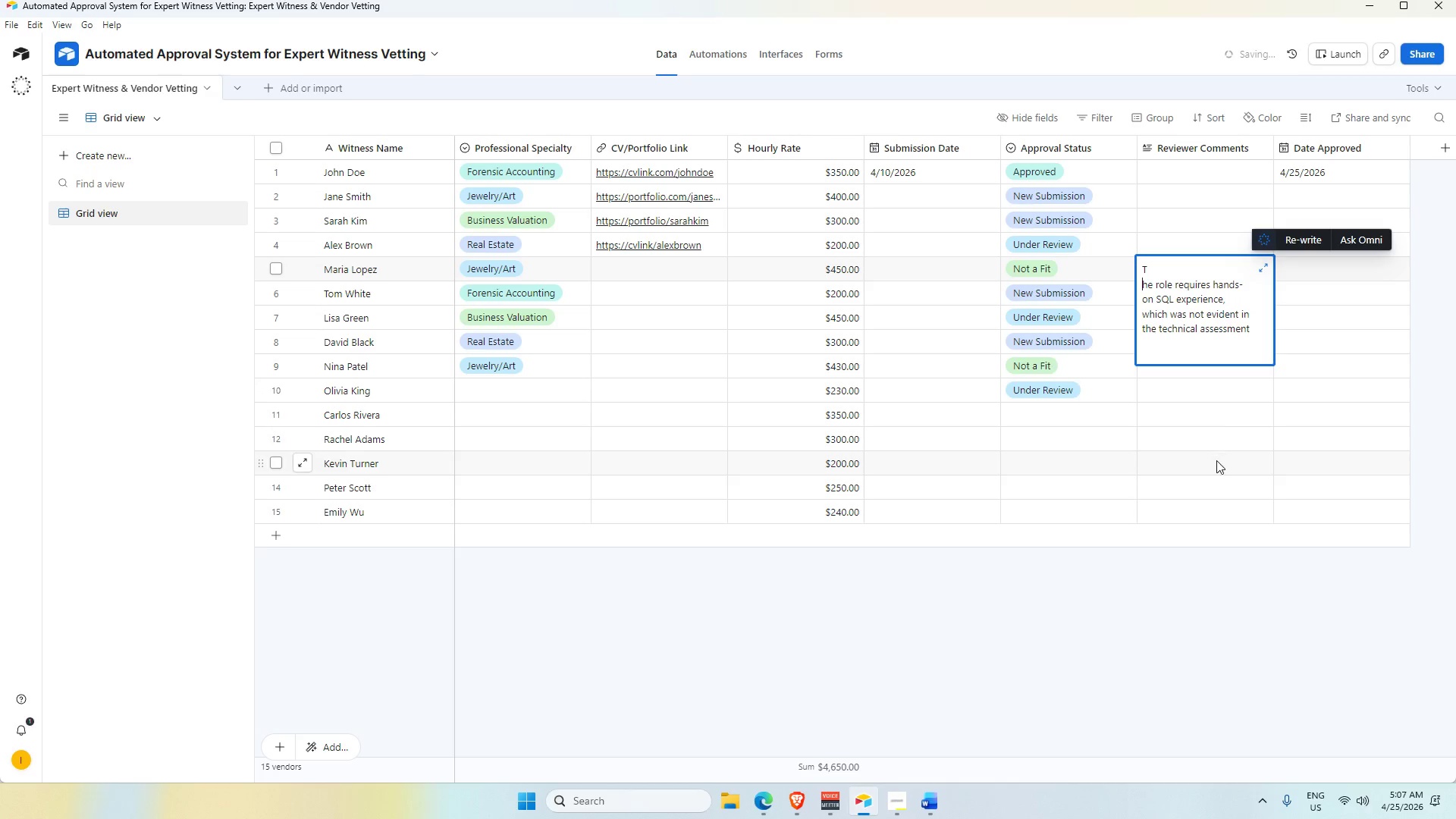 
key(Backspace)
 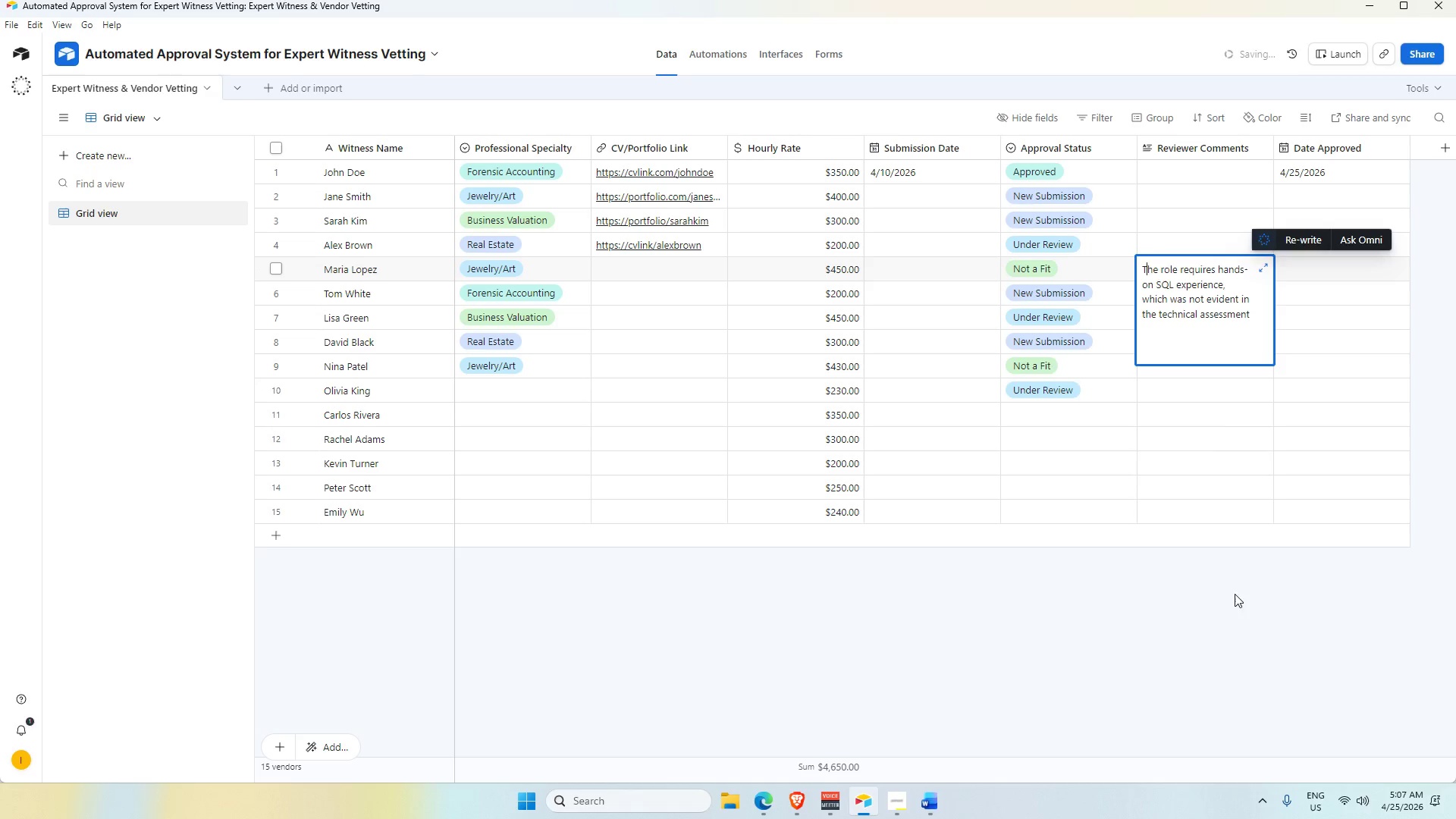 
left_click([1238, 613])
 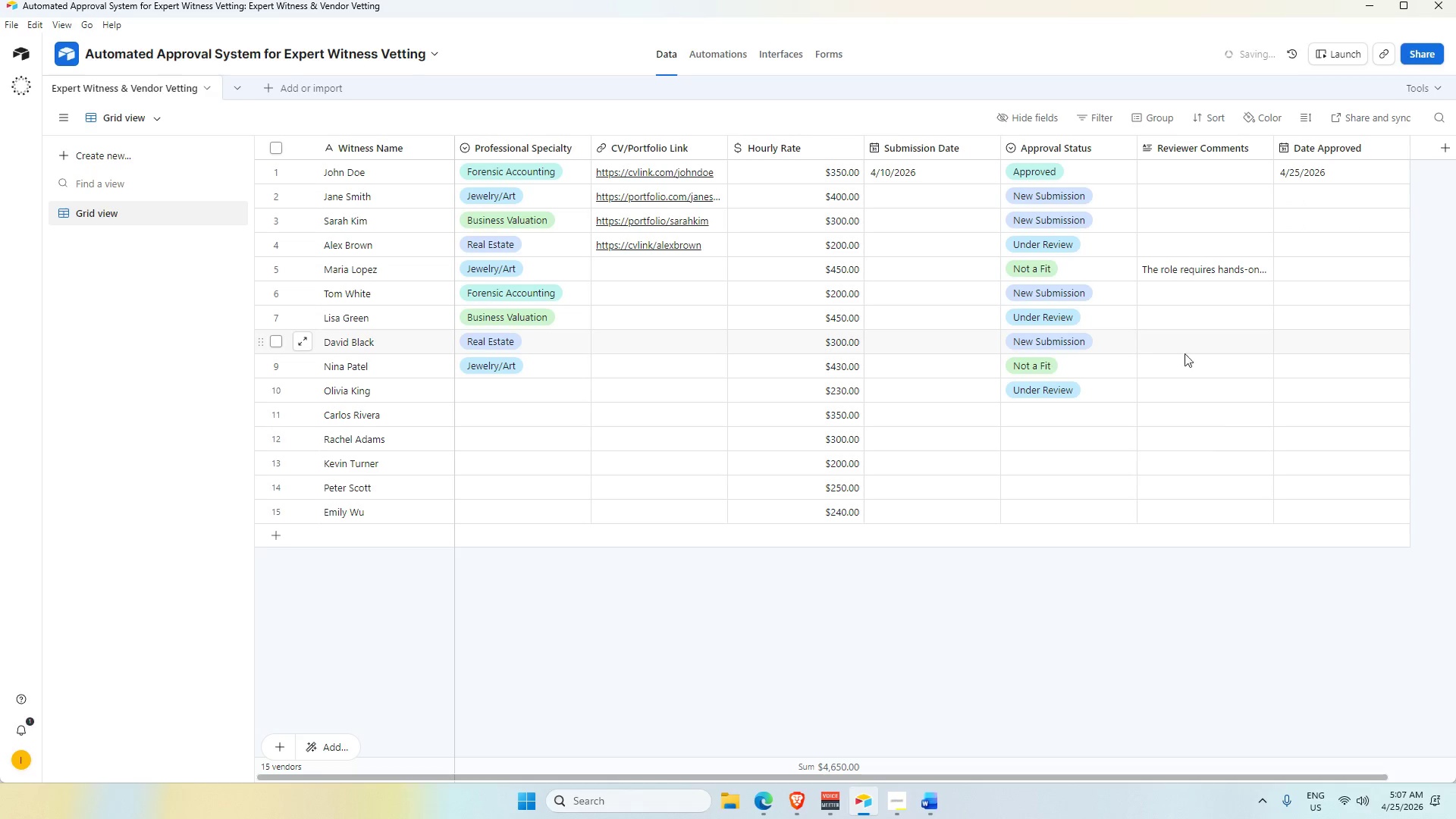 
left_click([1174, 368])
 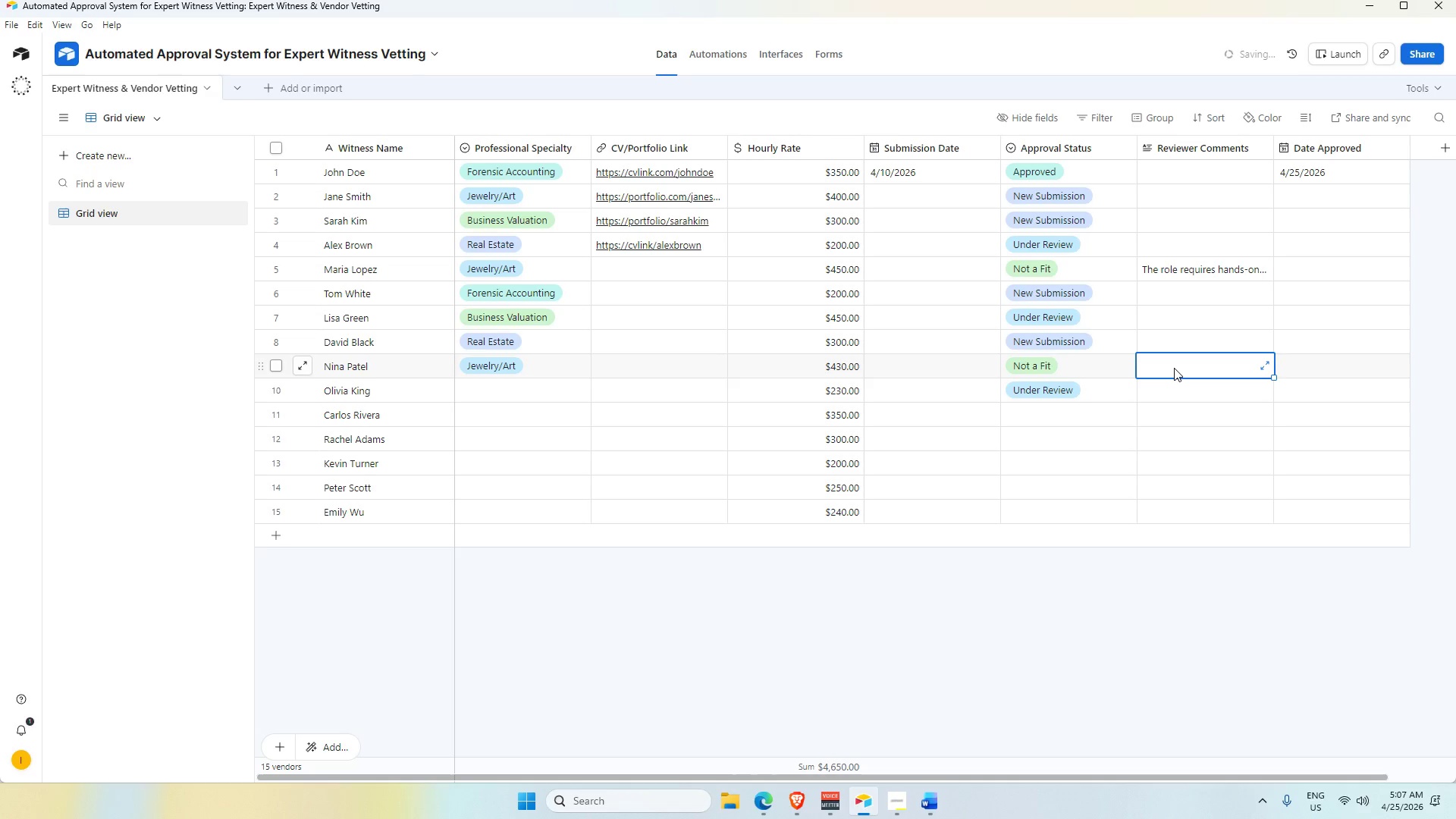 
key(Shift+V)
 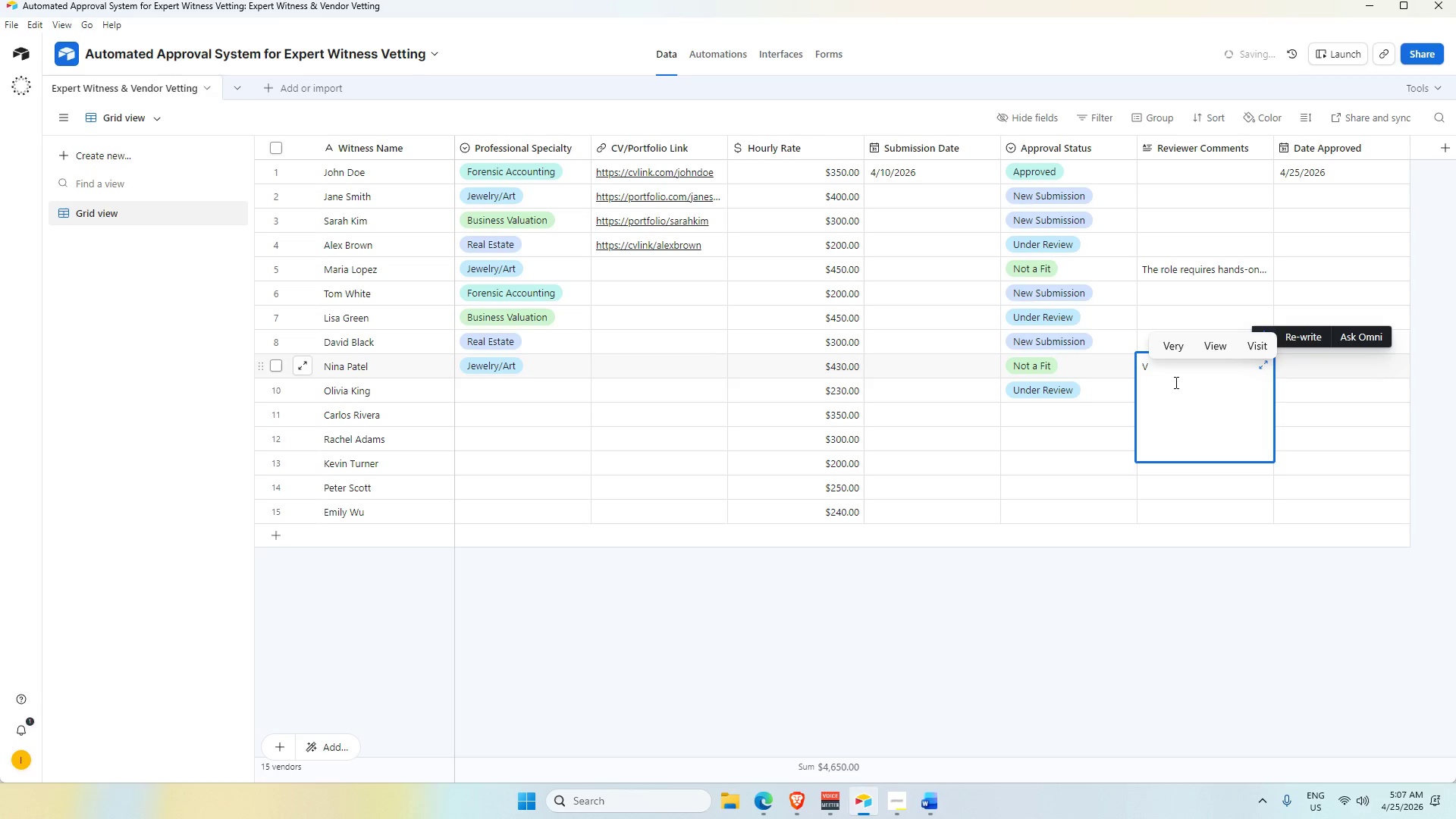 
key(Backspace)
 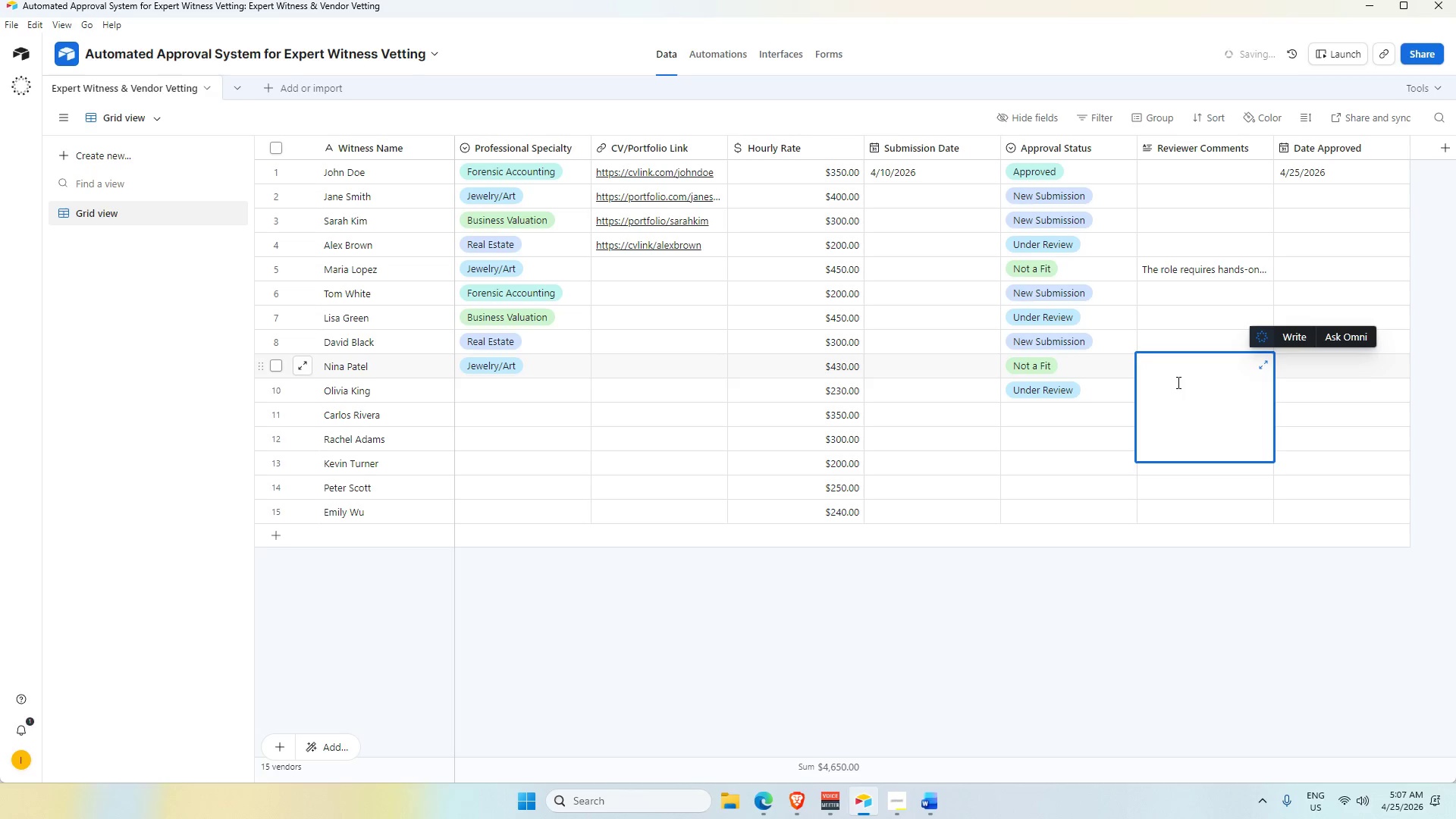 
hold_key(key=ShiftLeft, duration=0.5)
 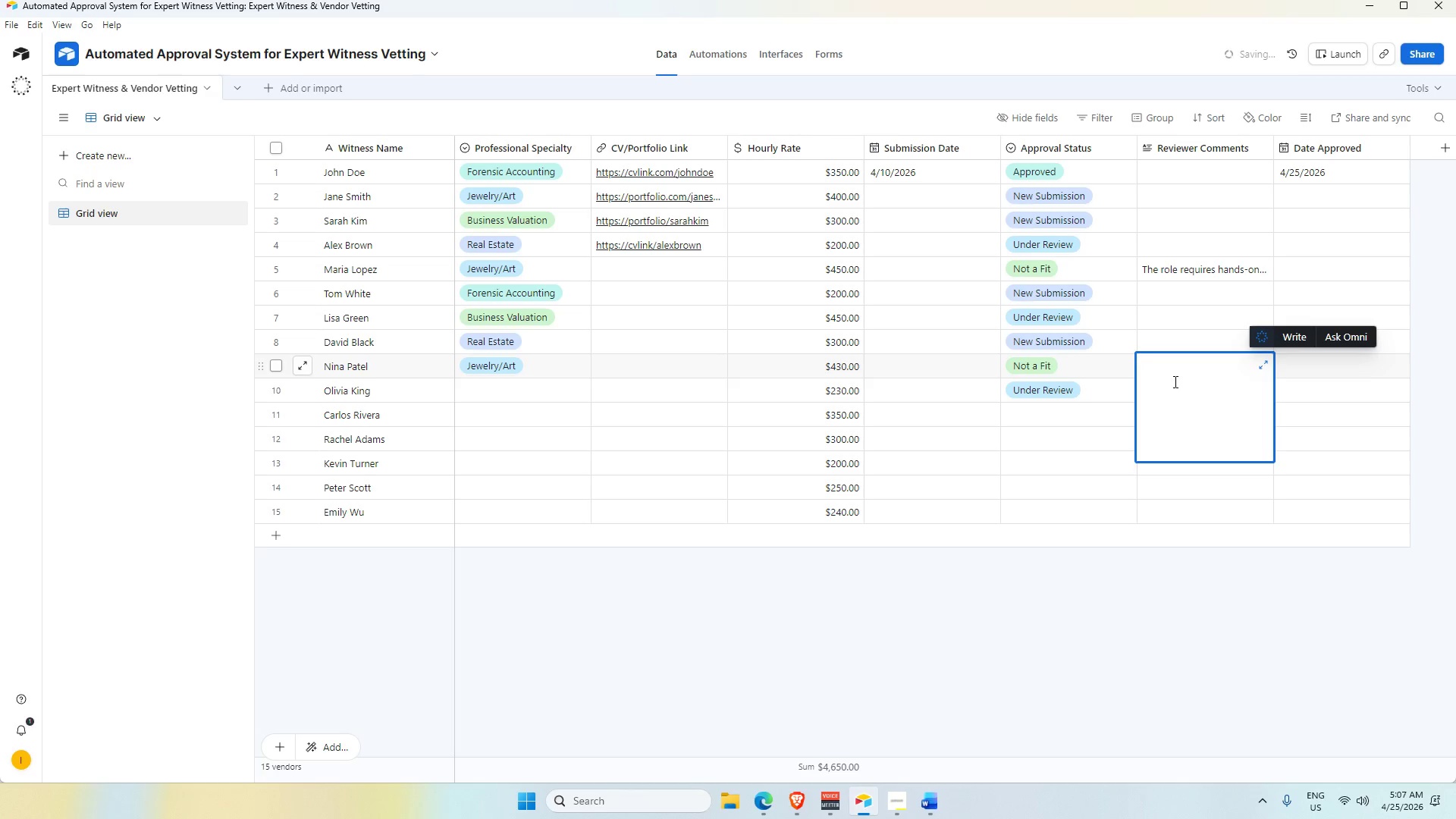 
key(Control+V)
 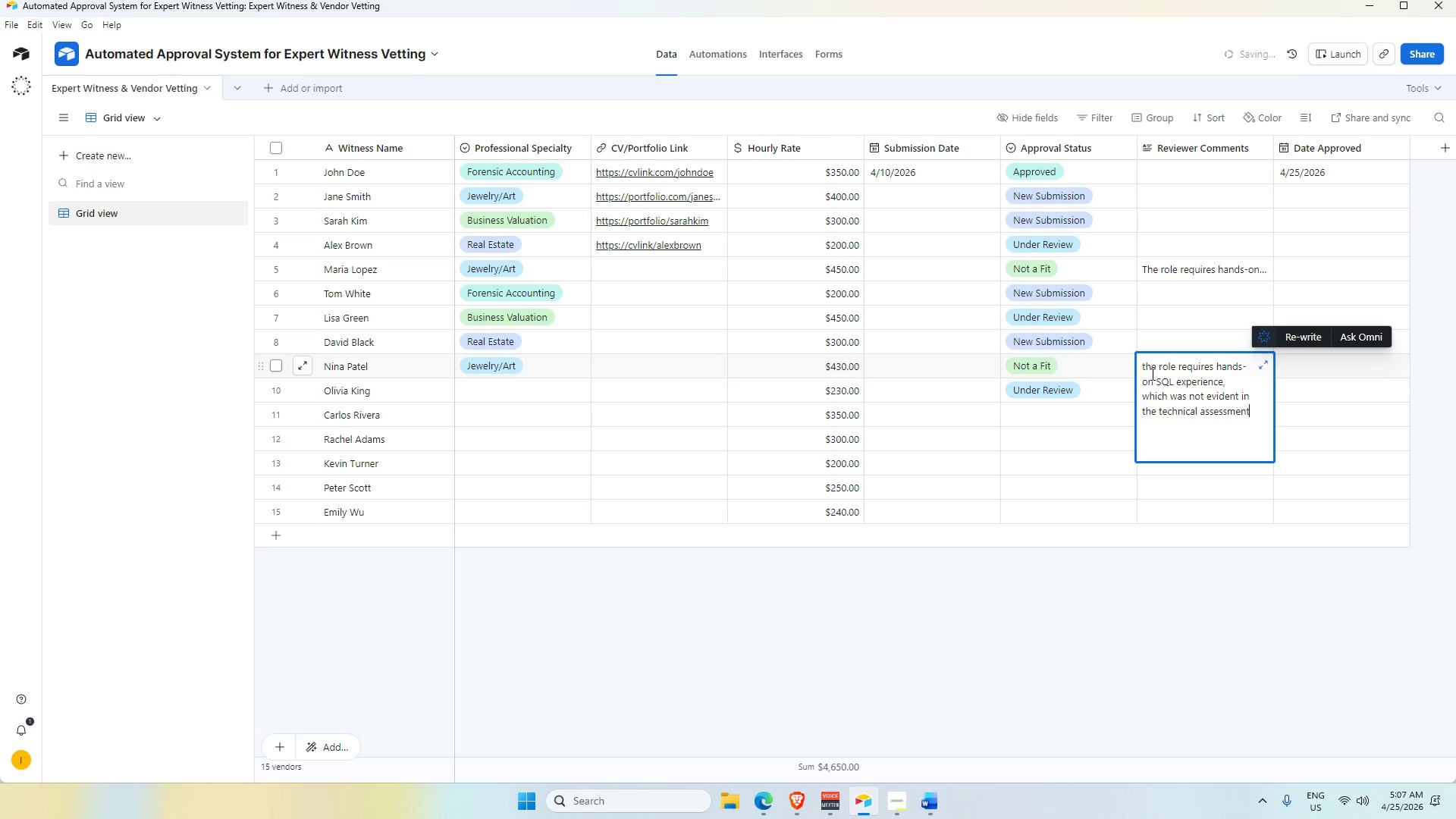 
left_click([1146, 369])
 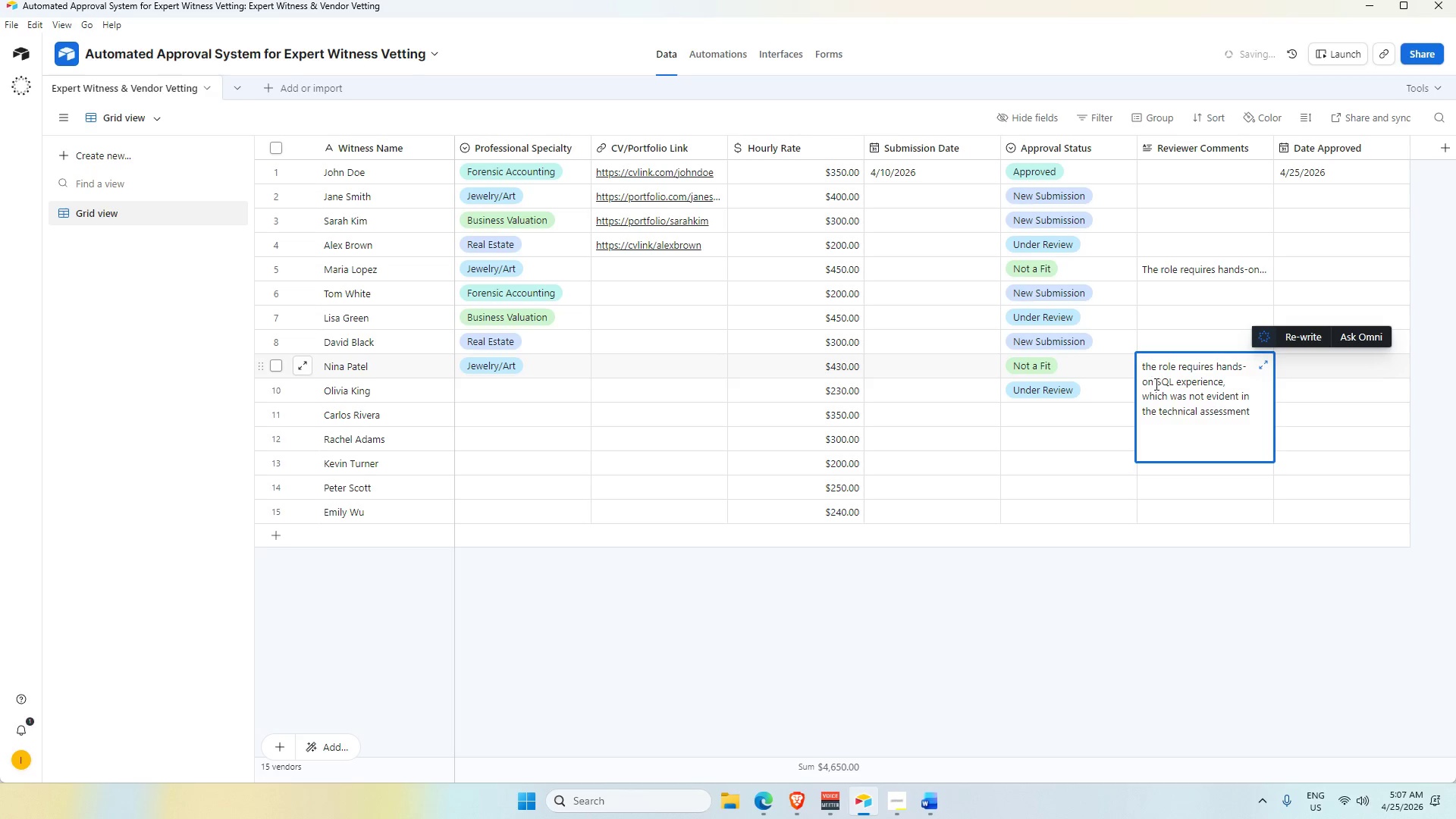 
key(Backspace)
 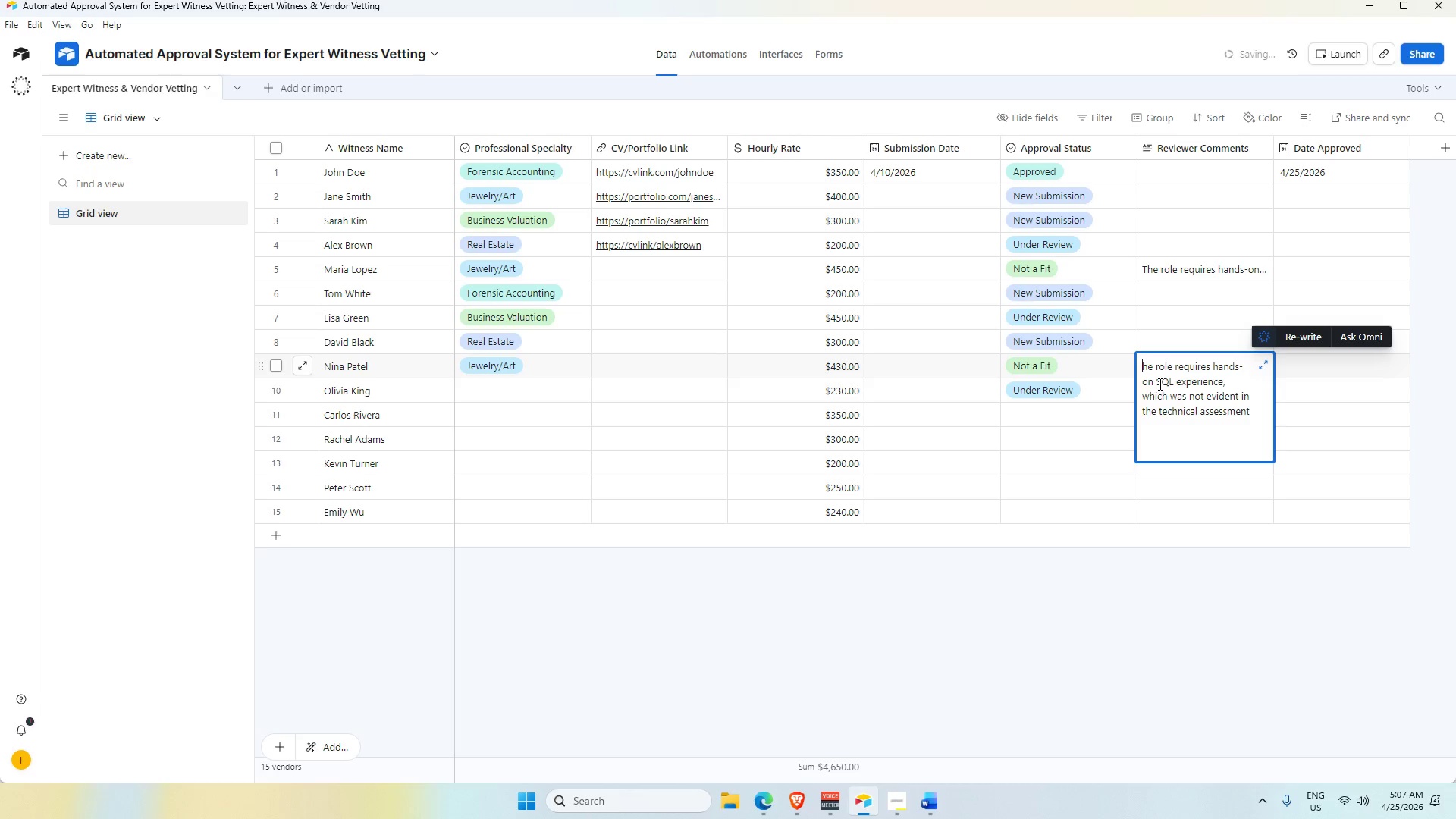 
key(Shift+T)
 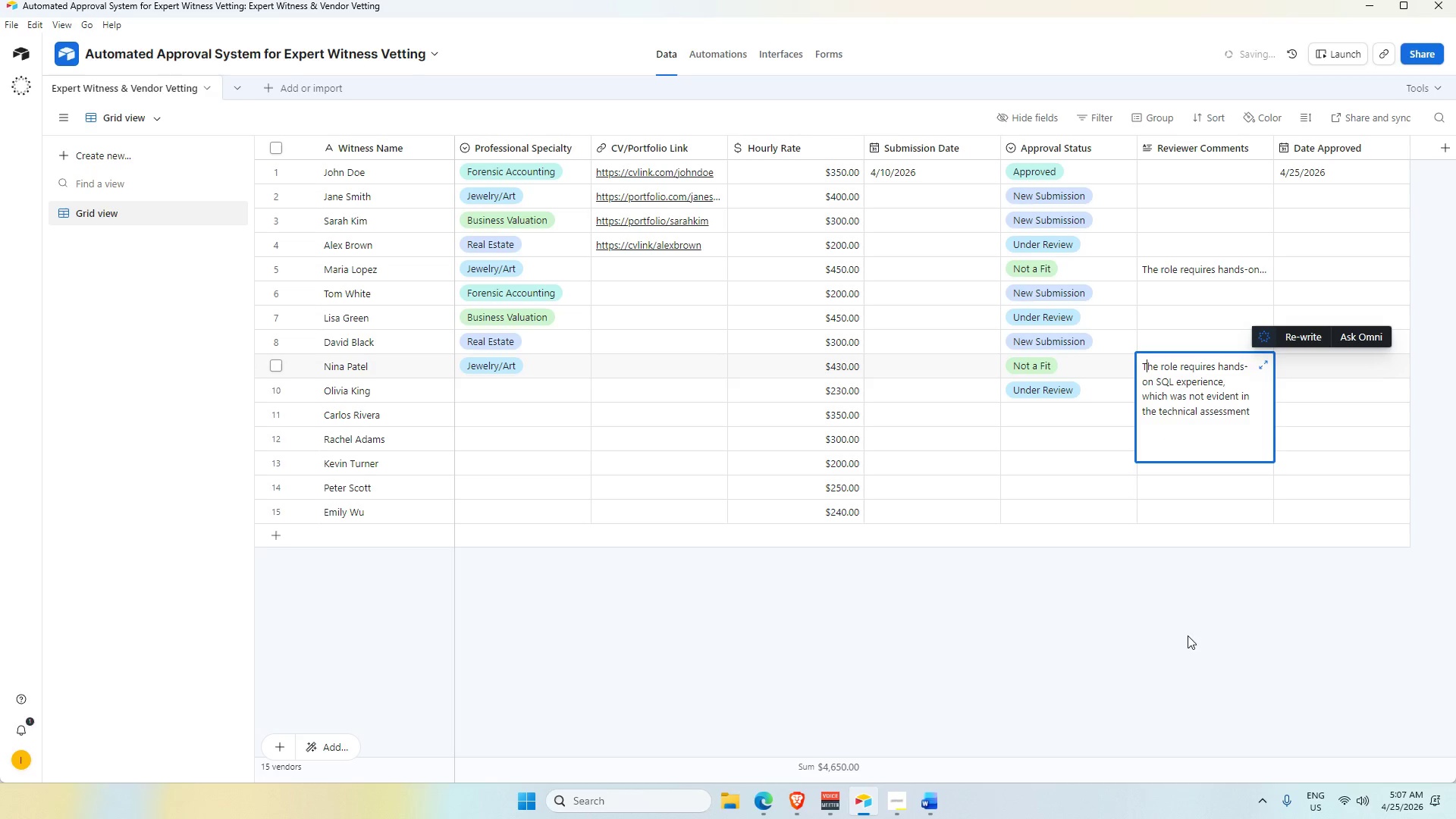 
left_click([1200, 657])
 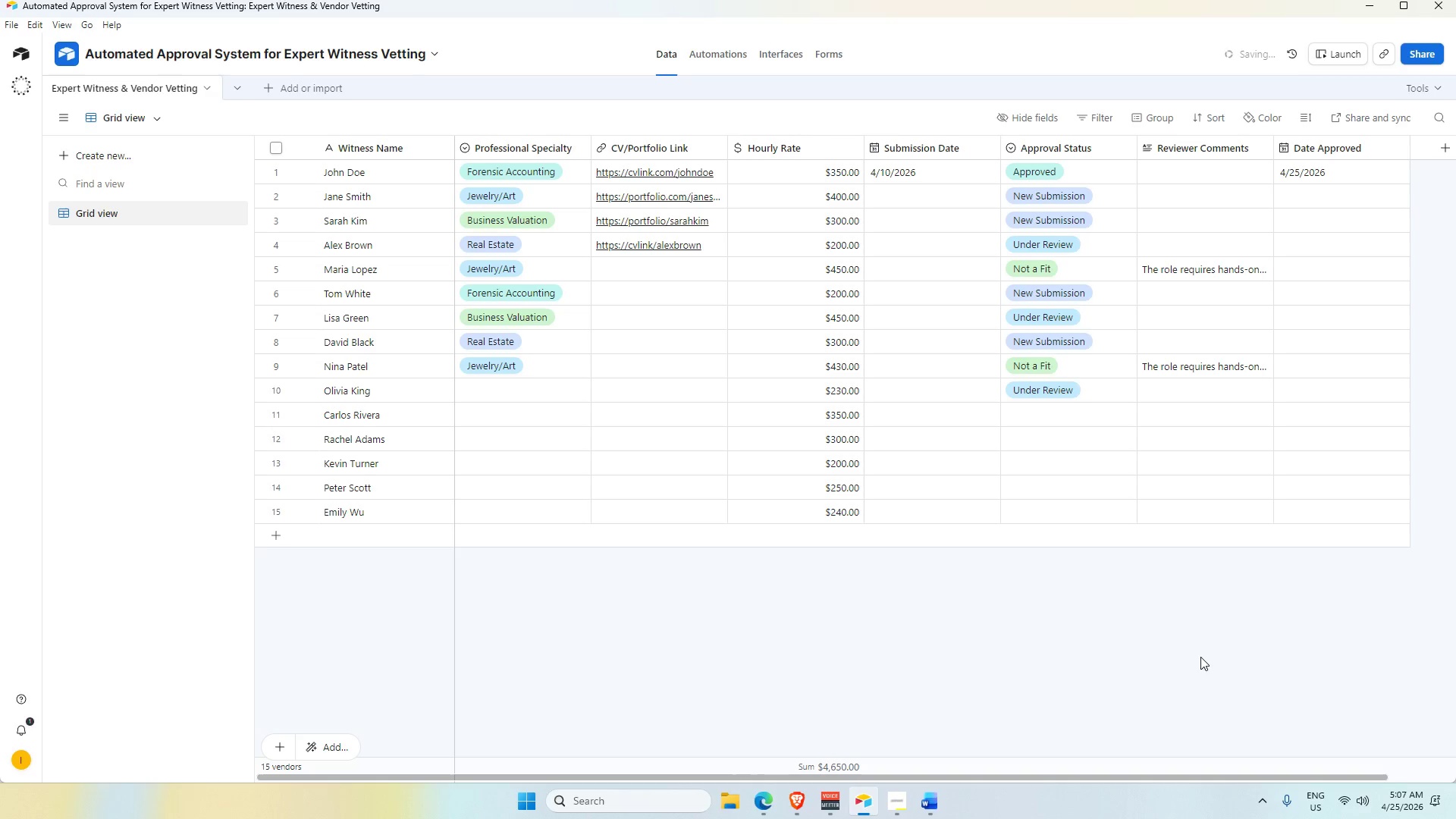 
key(Alt+AltLeft)